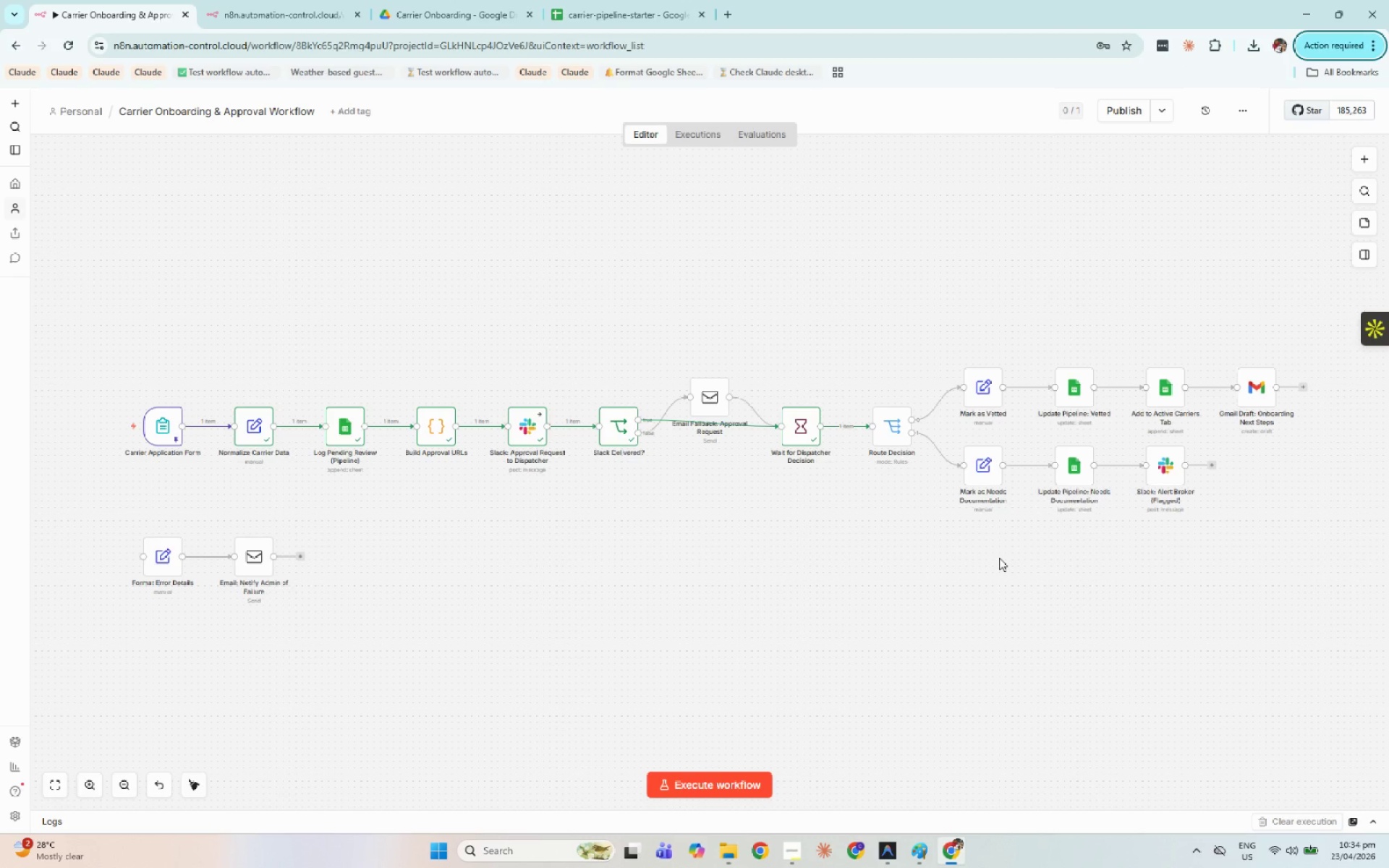 
hold_key(key=Unknown, duration=1.51)
 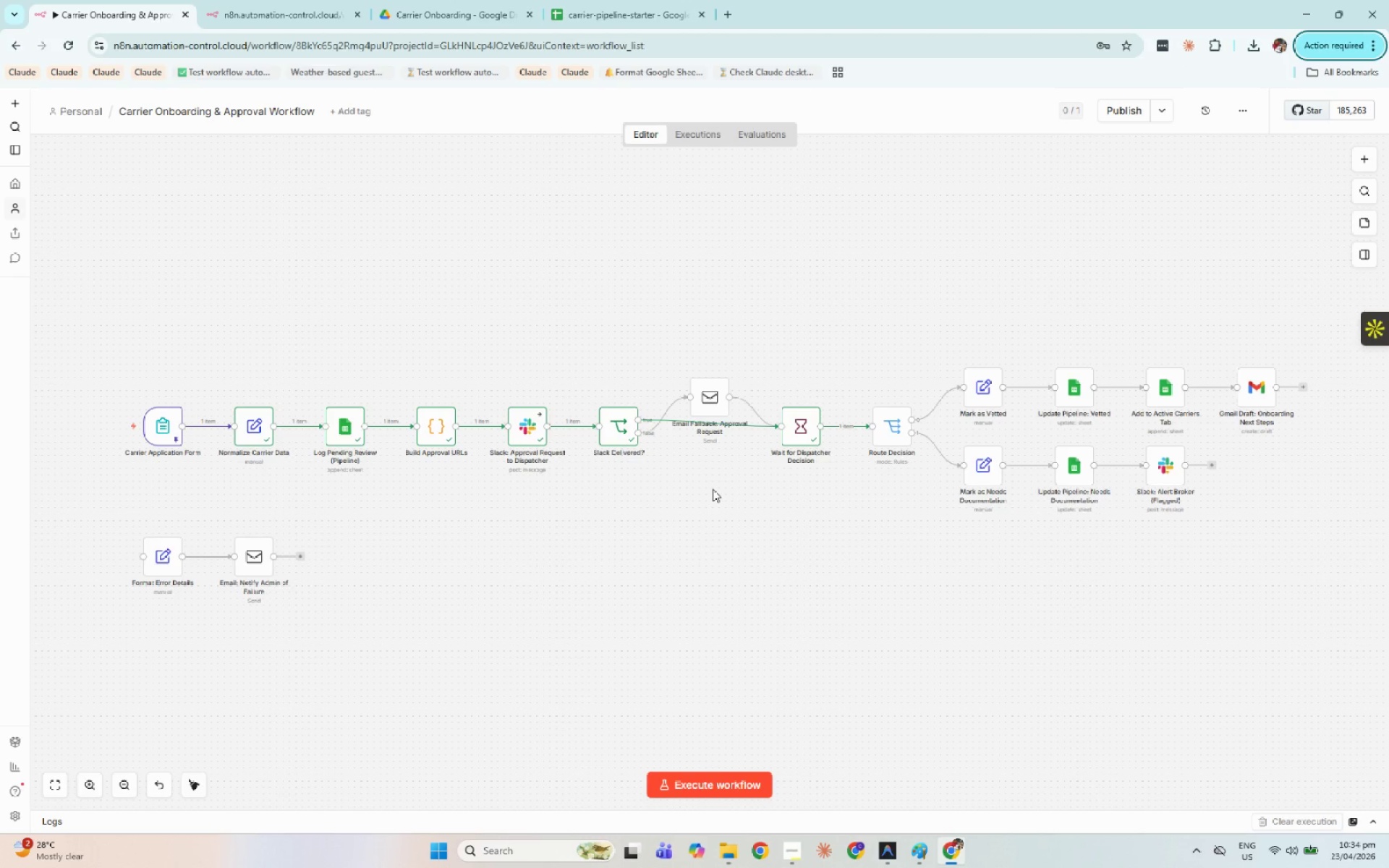 
key(Alt+F5)
 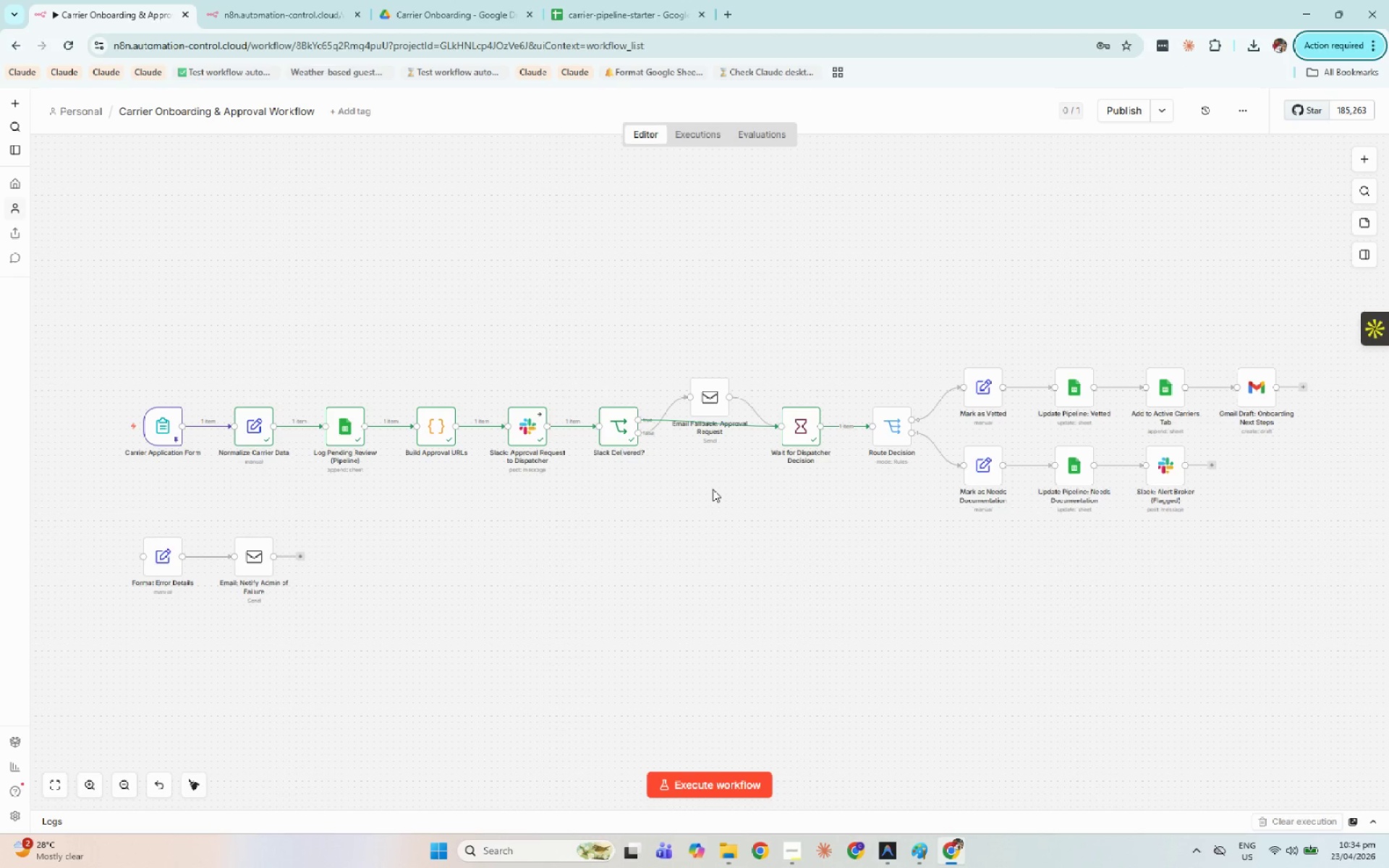 
wait(5.37)
 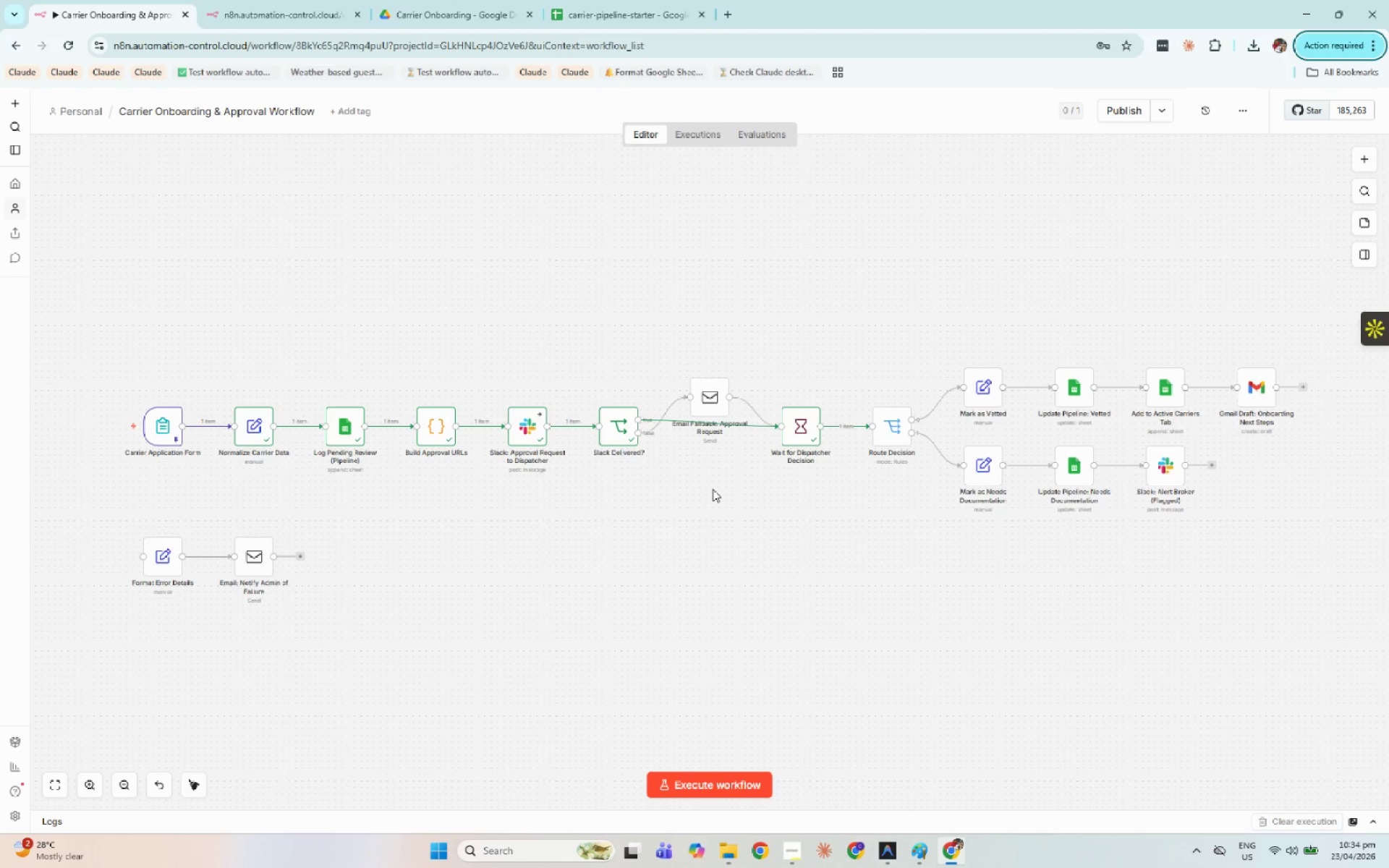 
double_click([256, 426])
 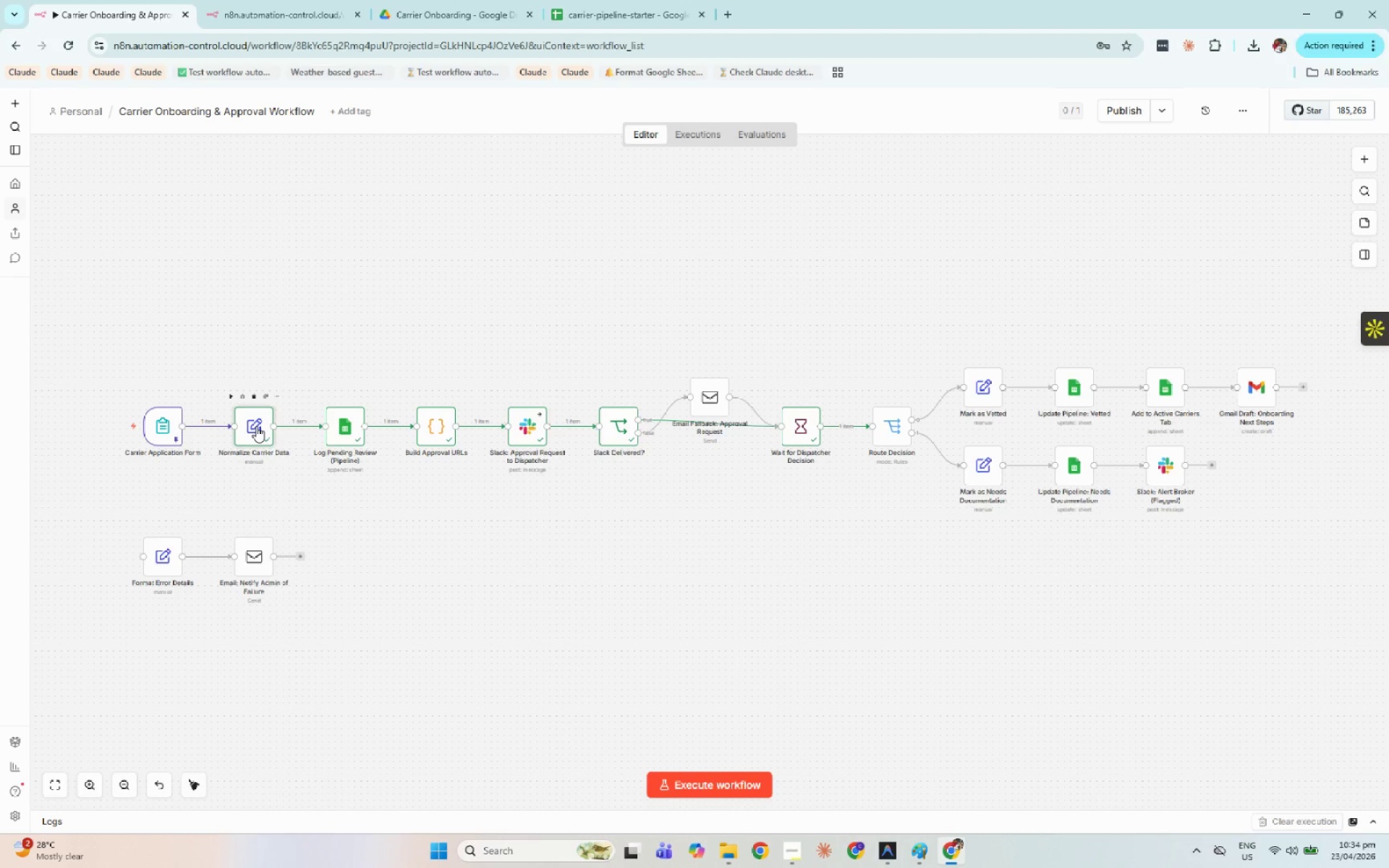 
triple_click([256, 426])
 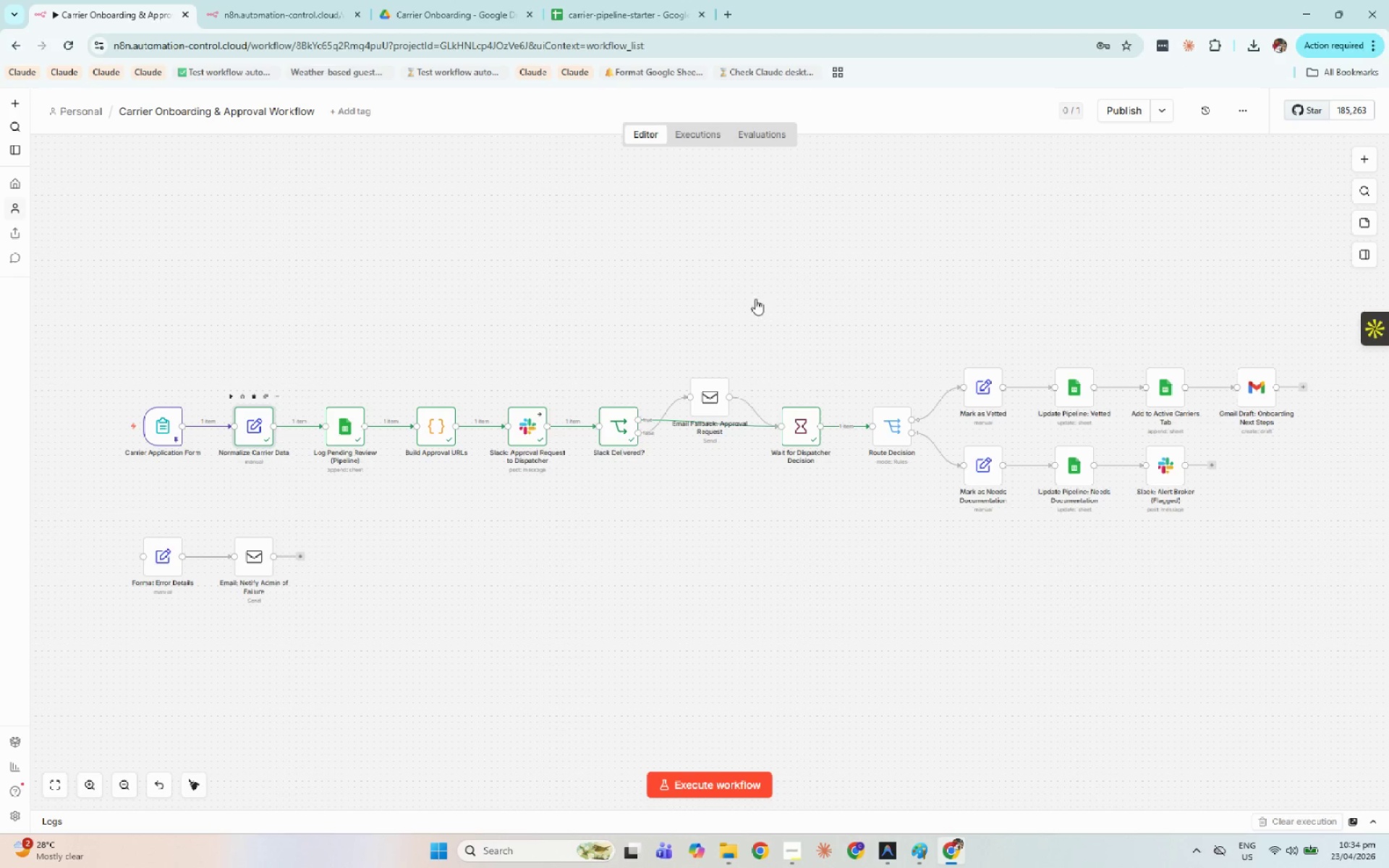 
triple_click([256, 426])
 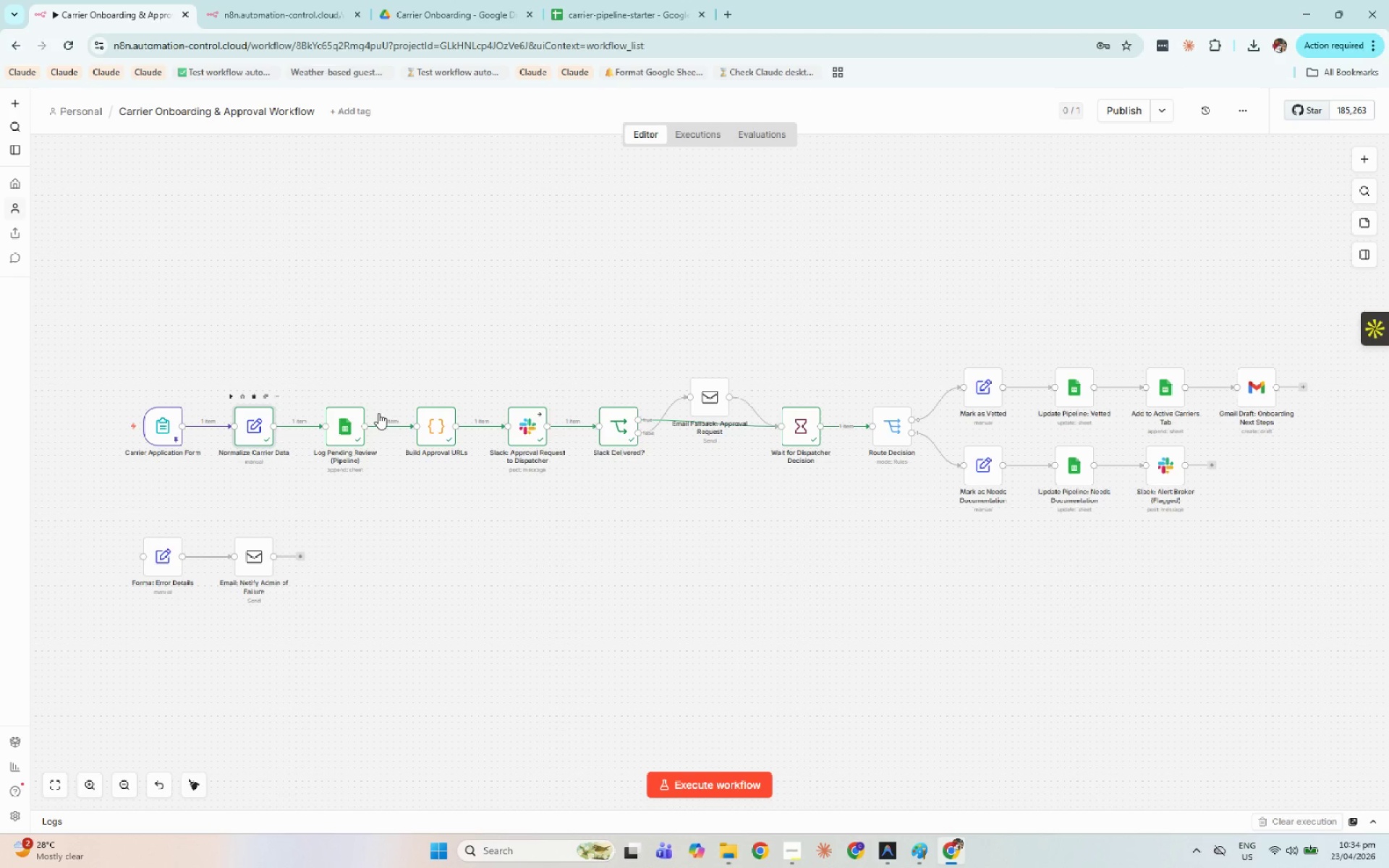 
left_click([778, 153])
 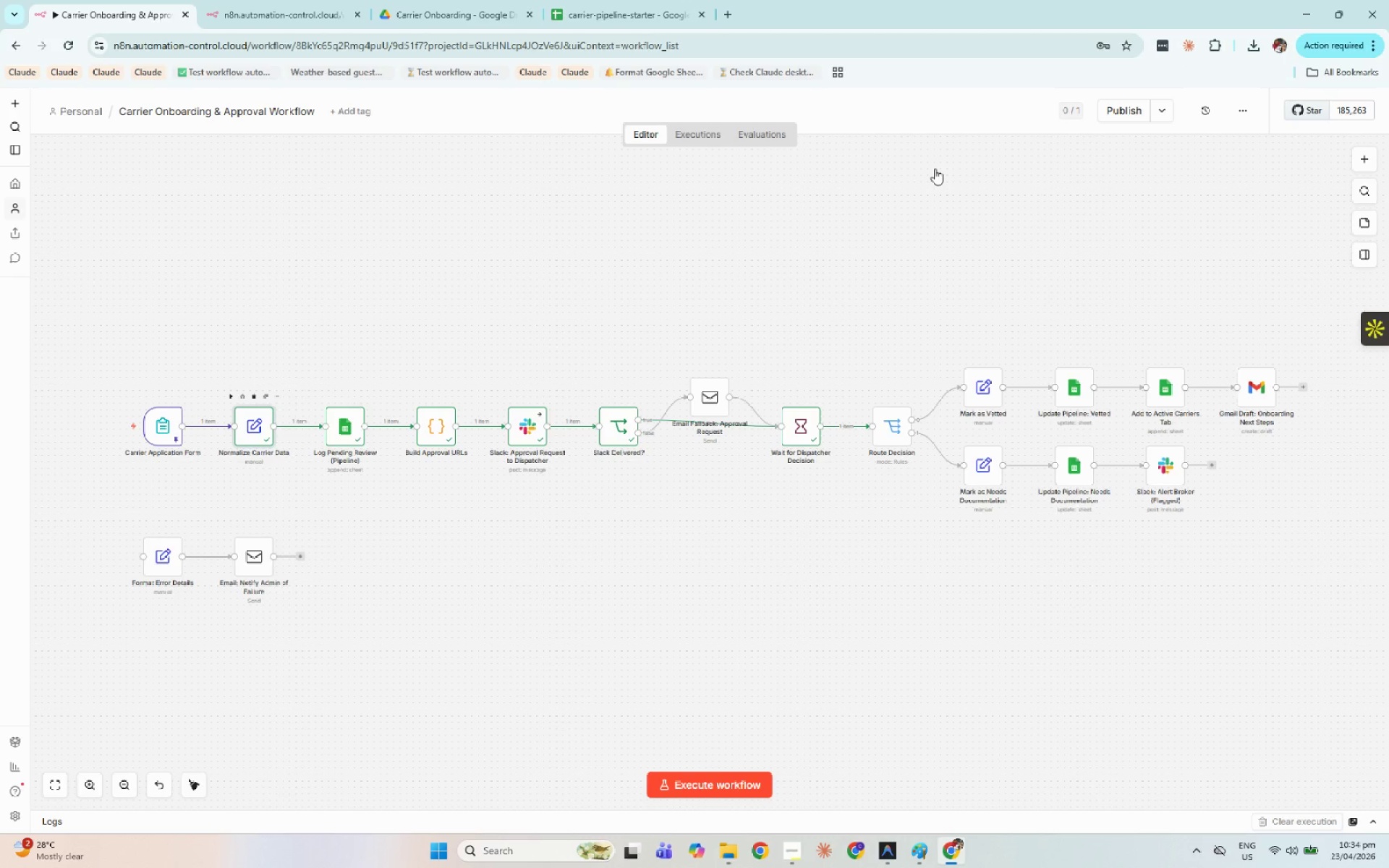 
wait(10.04)
 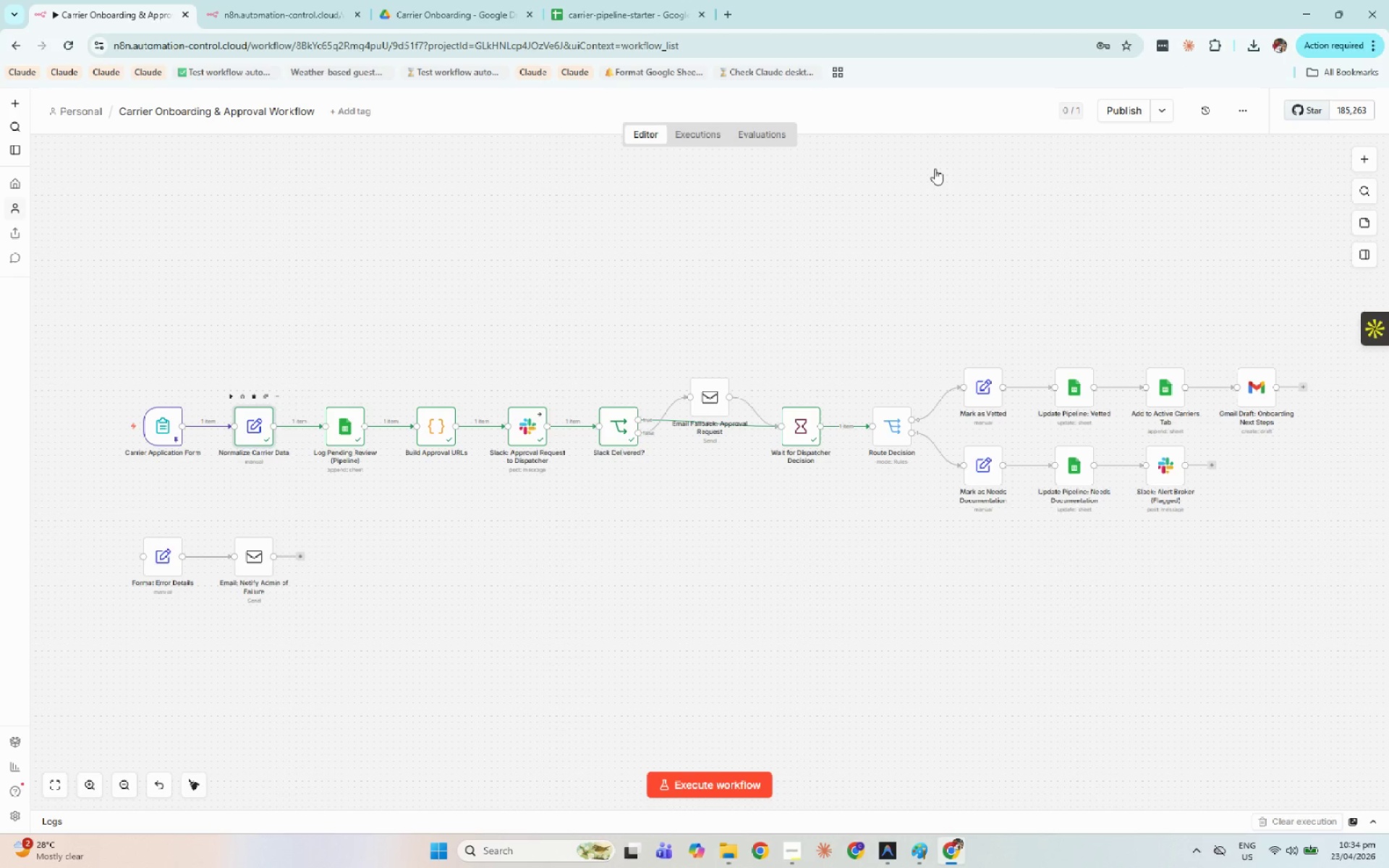 
left_click([1359, 124])
 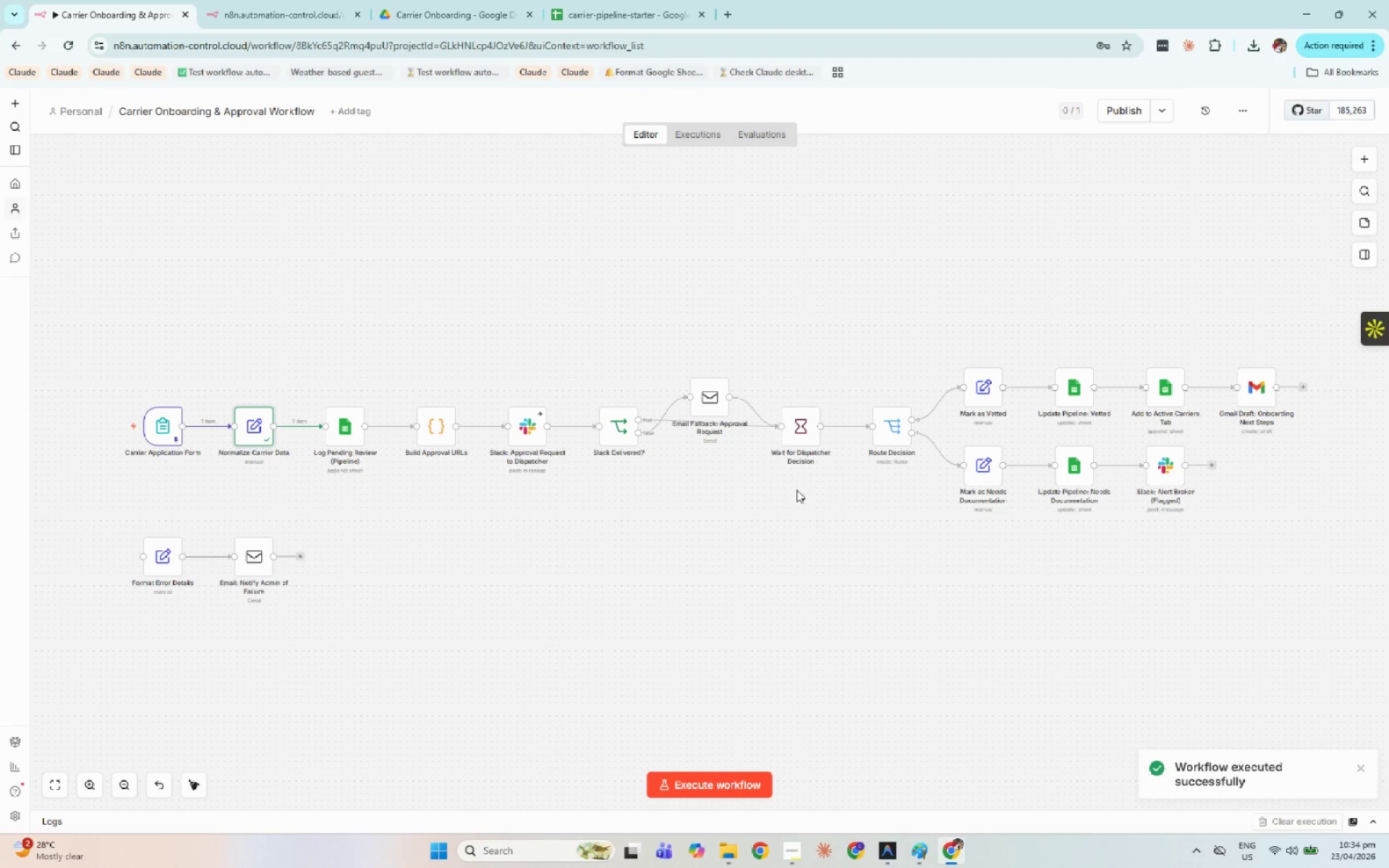 
wait(21.15)
 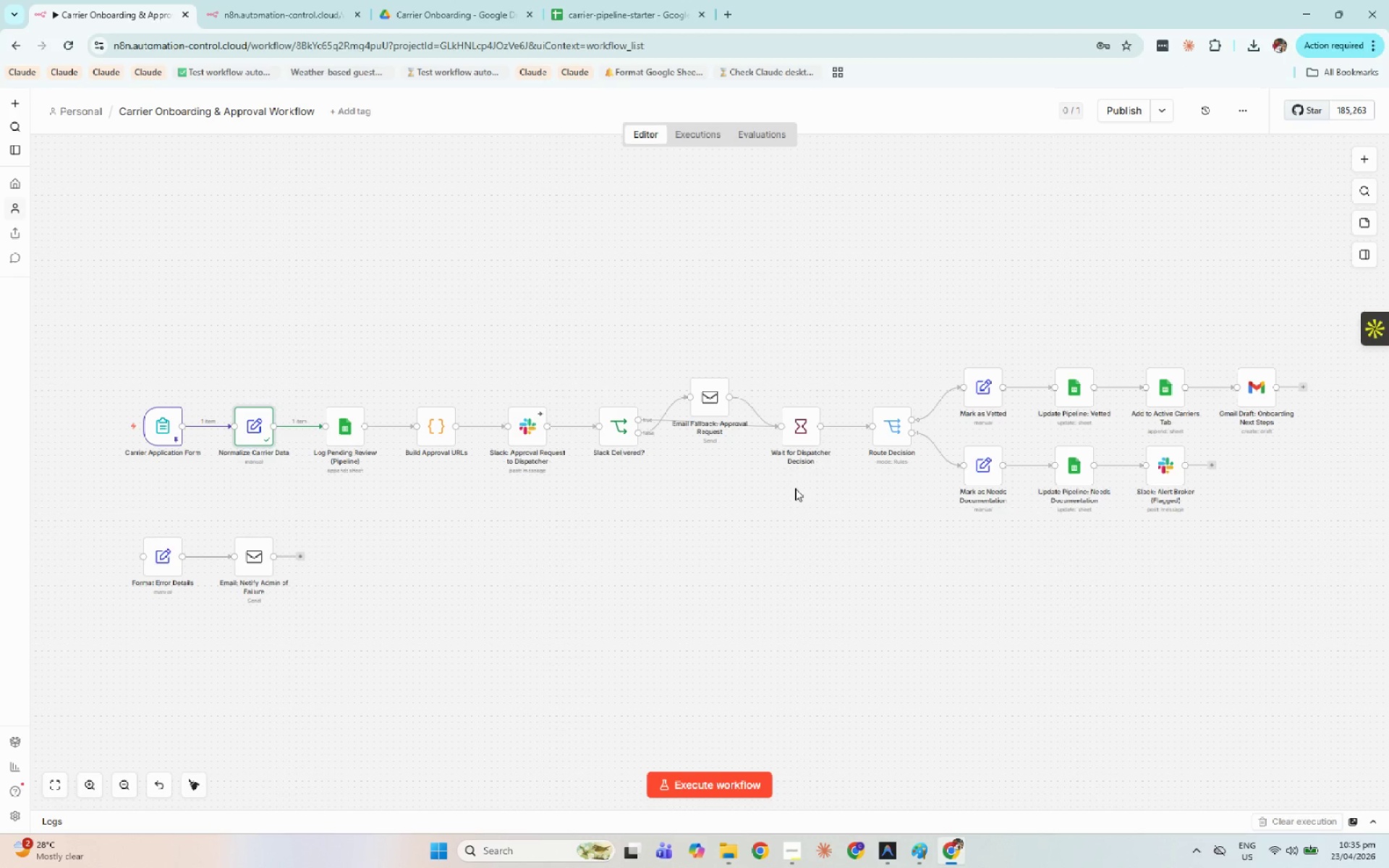 
key(Alt+S)
 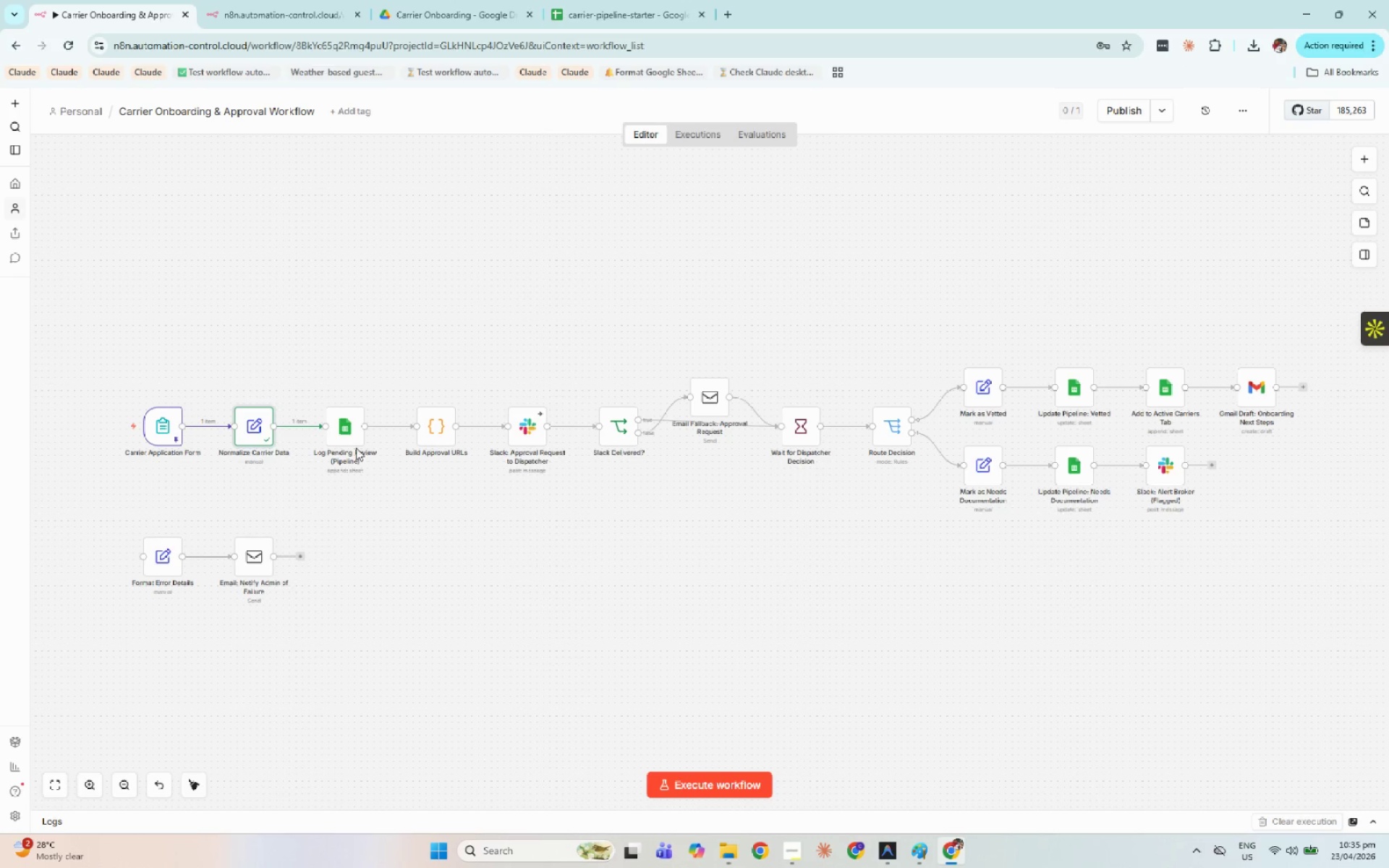 
double_click([341, 441])
 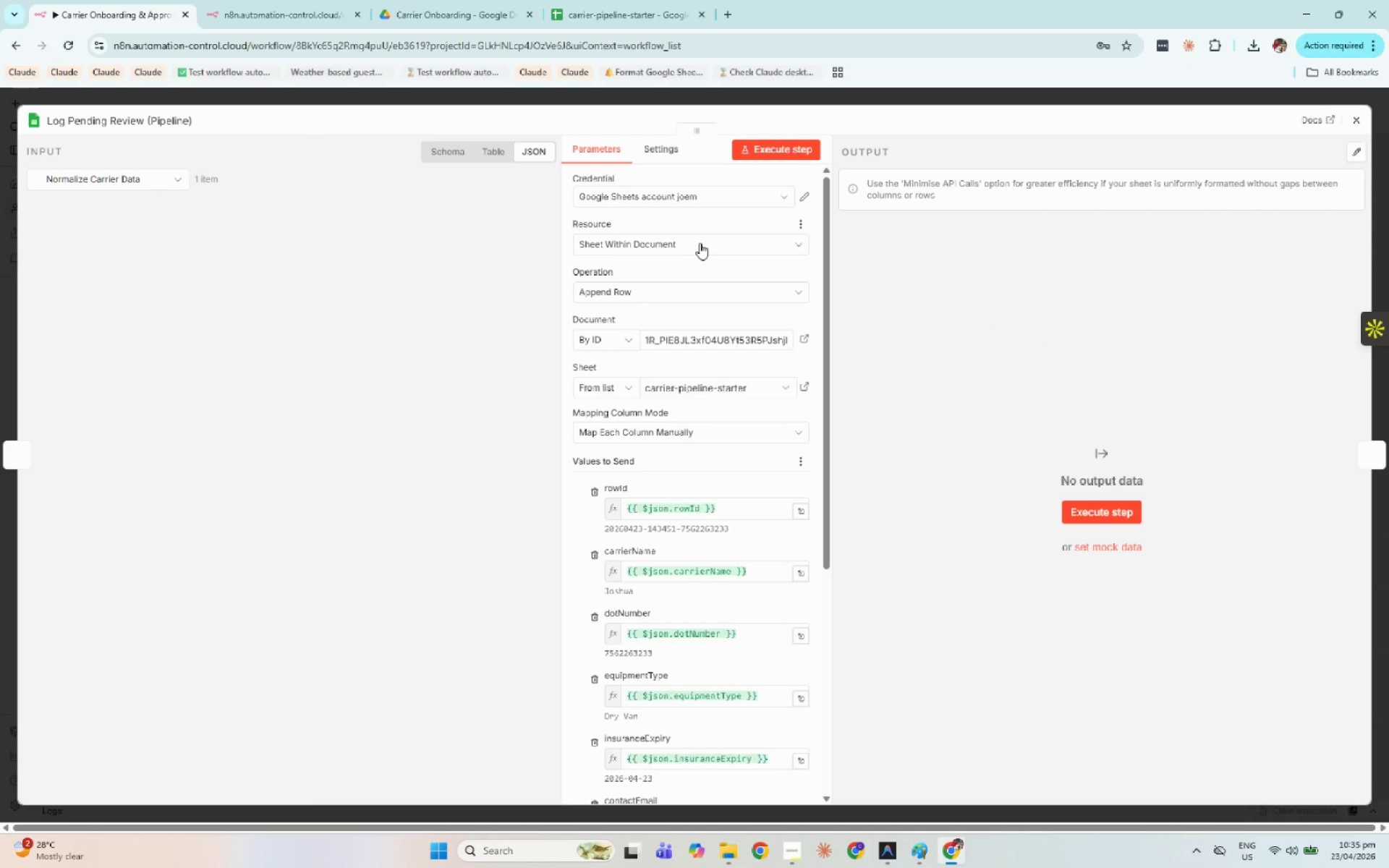 
left_click([787, 152])
 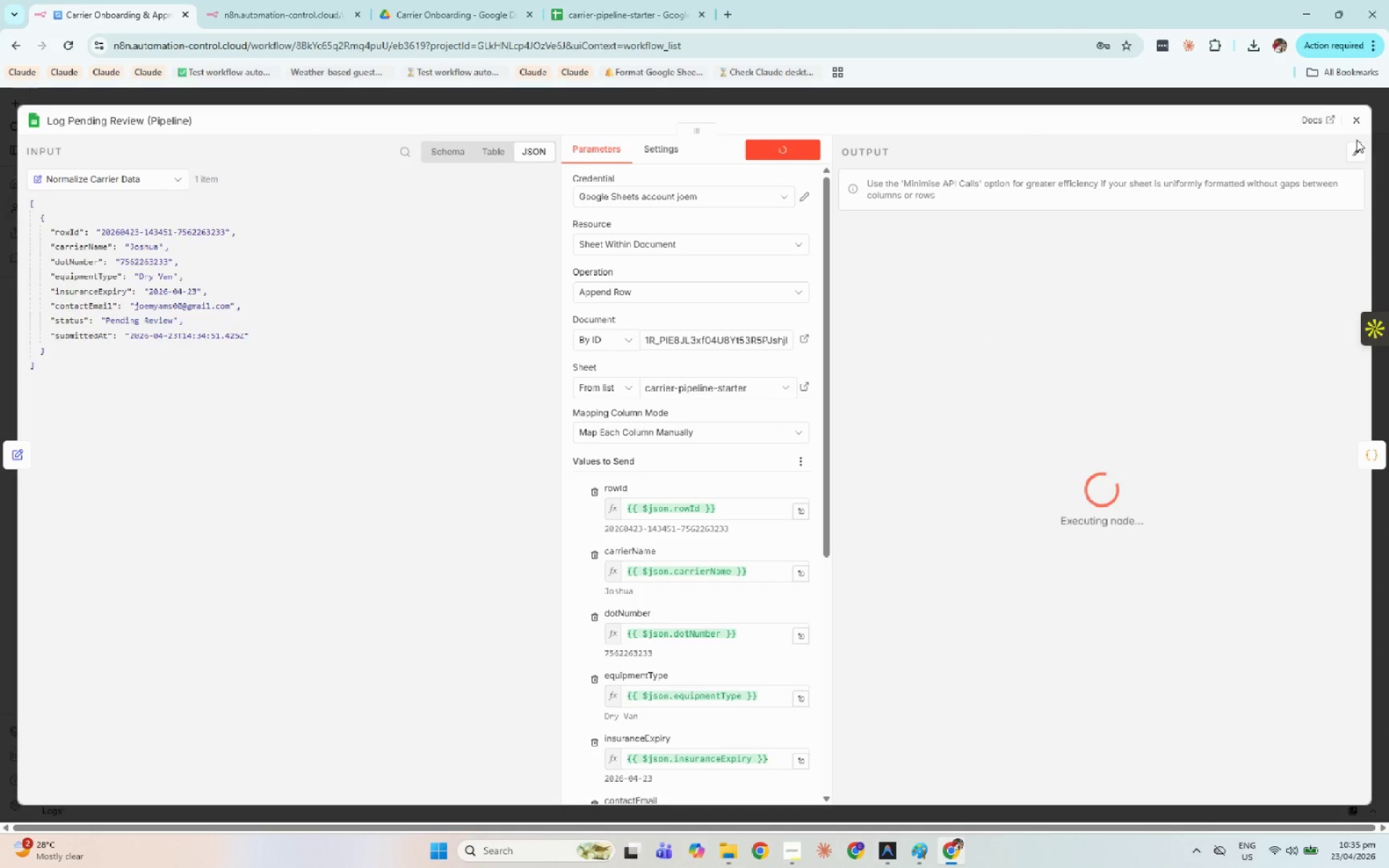 
left_click([1355, 116])
 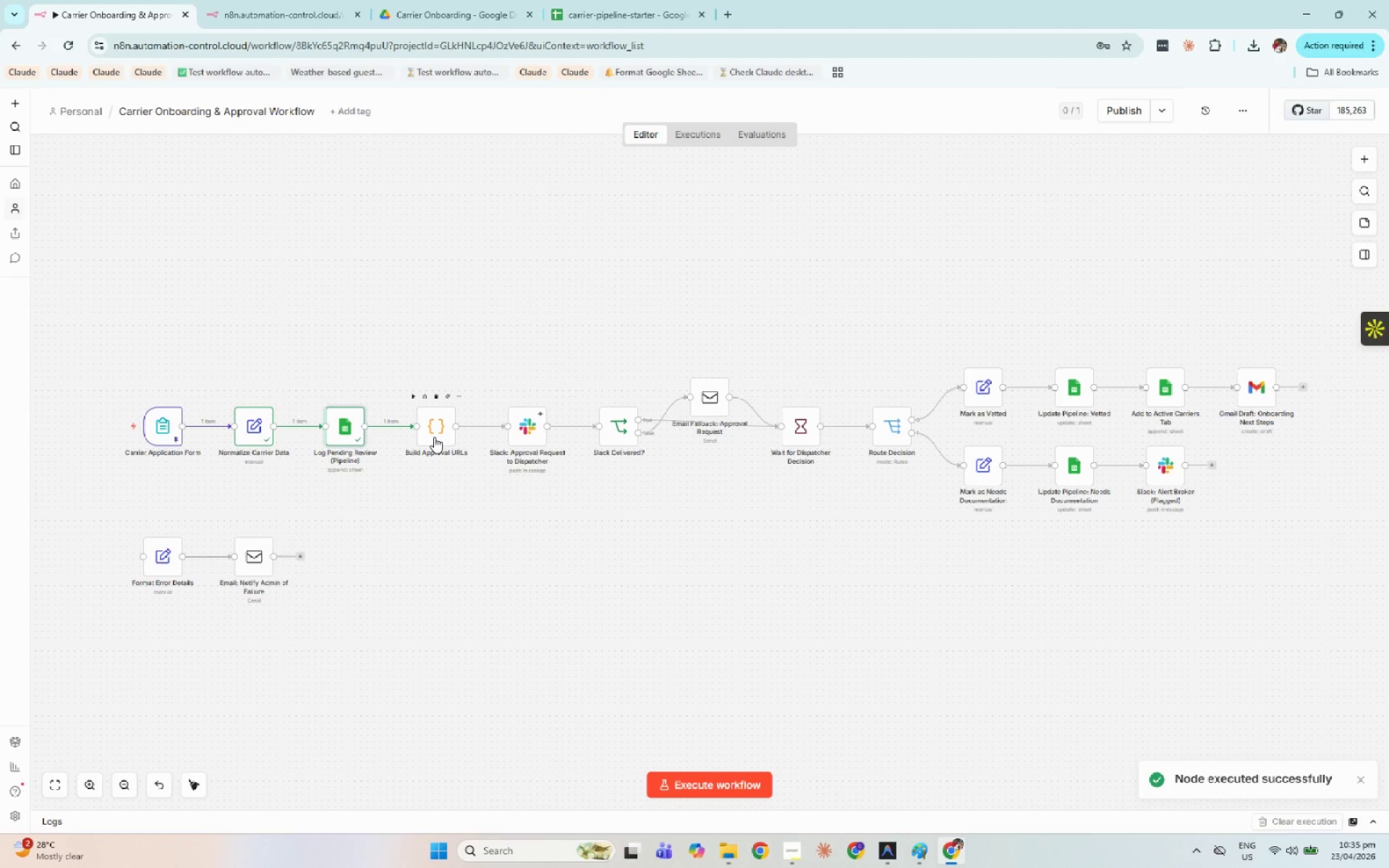 
double_click([434, 437])
 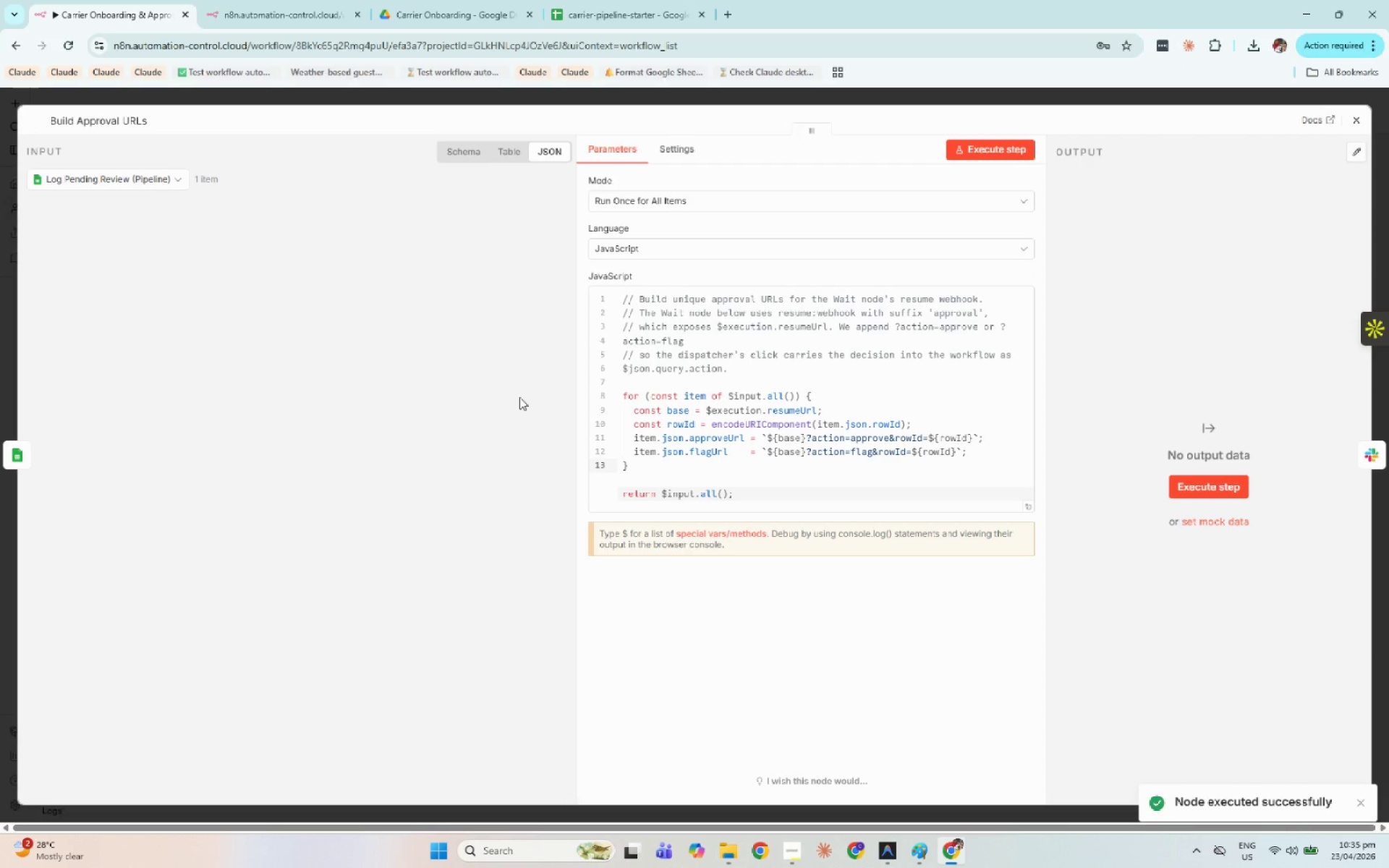 
left_click([1014, 156])
 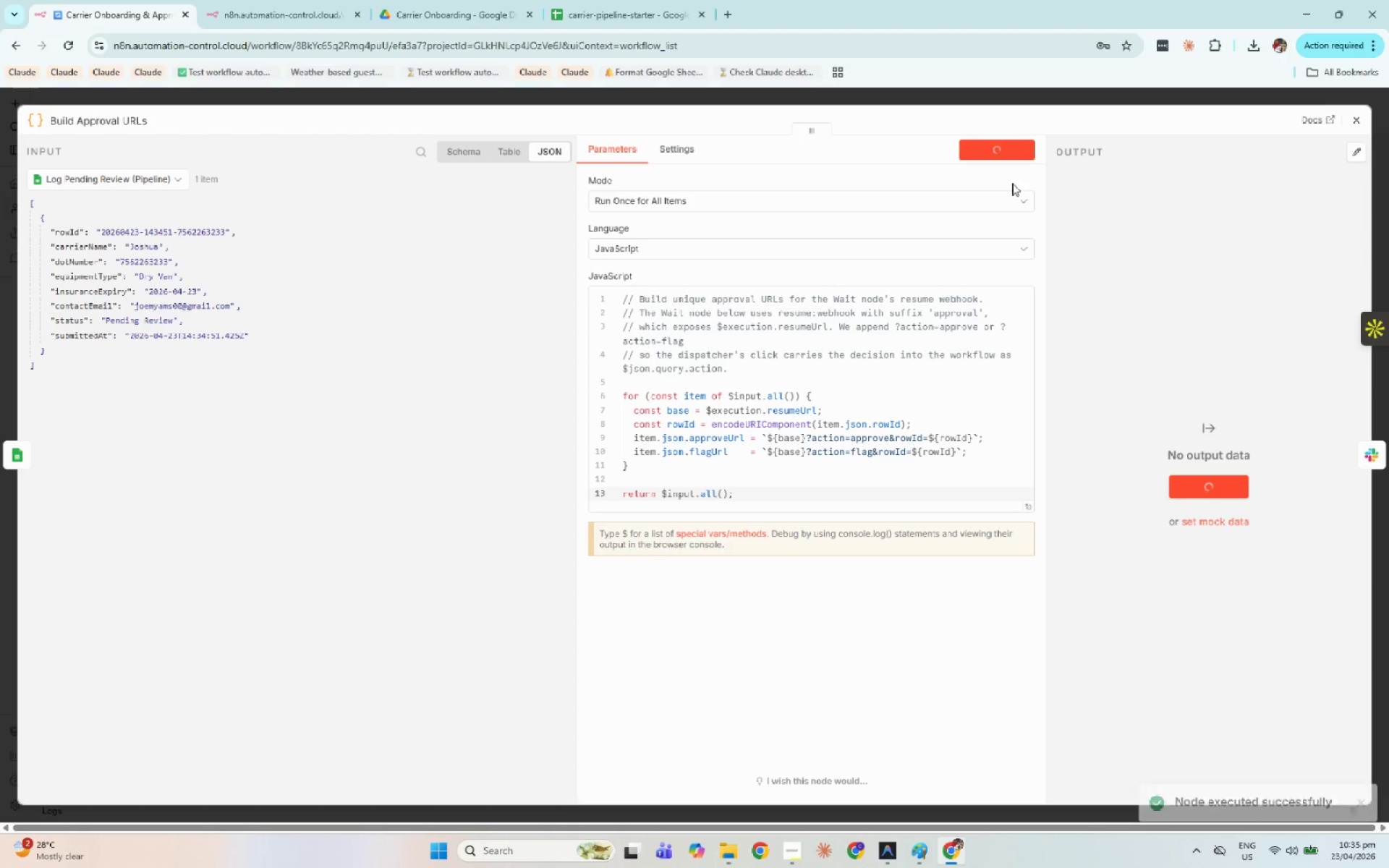 
left_click([1356, 121])
 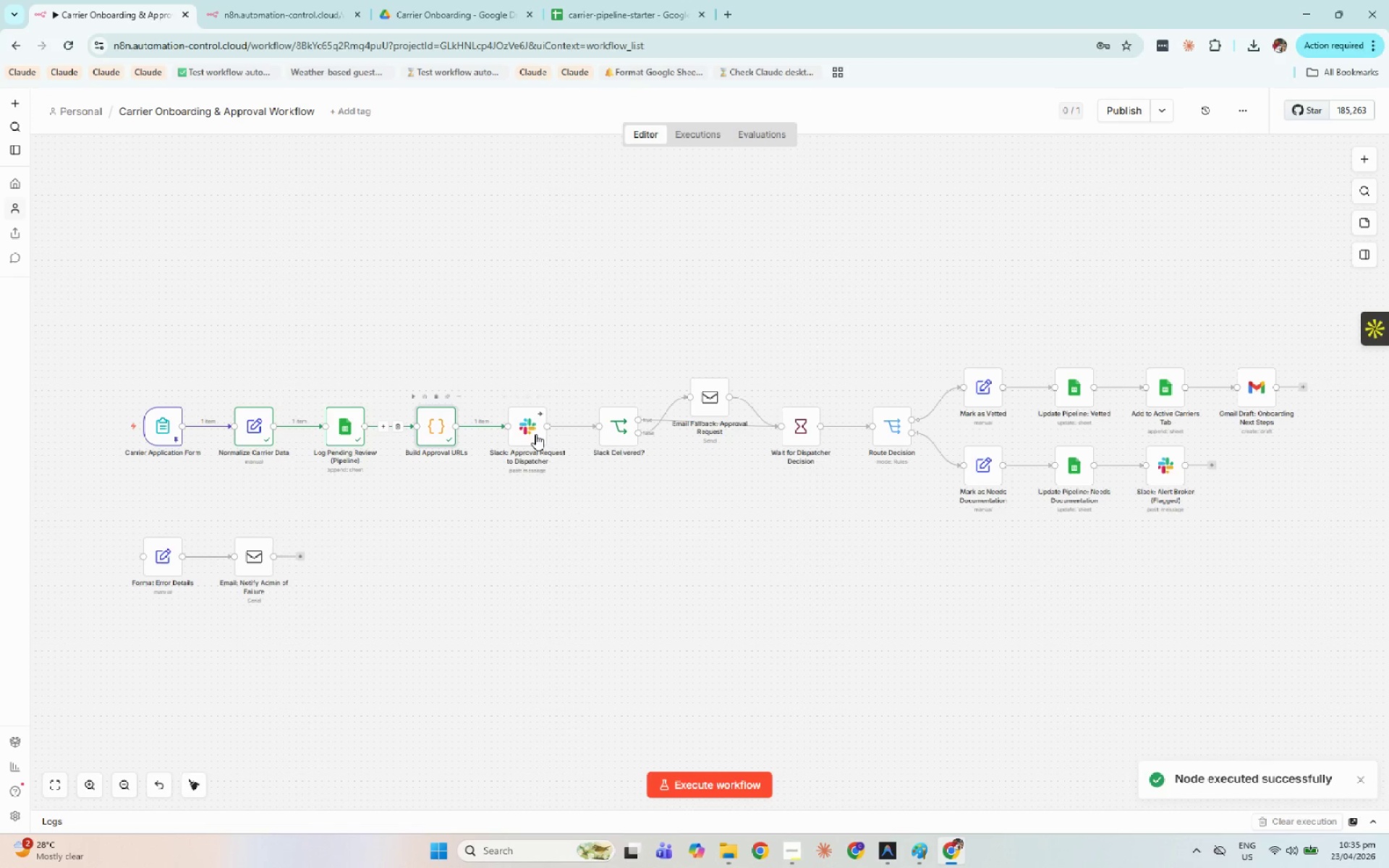 
double_click([540, 433])
 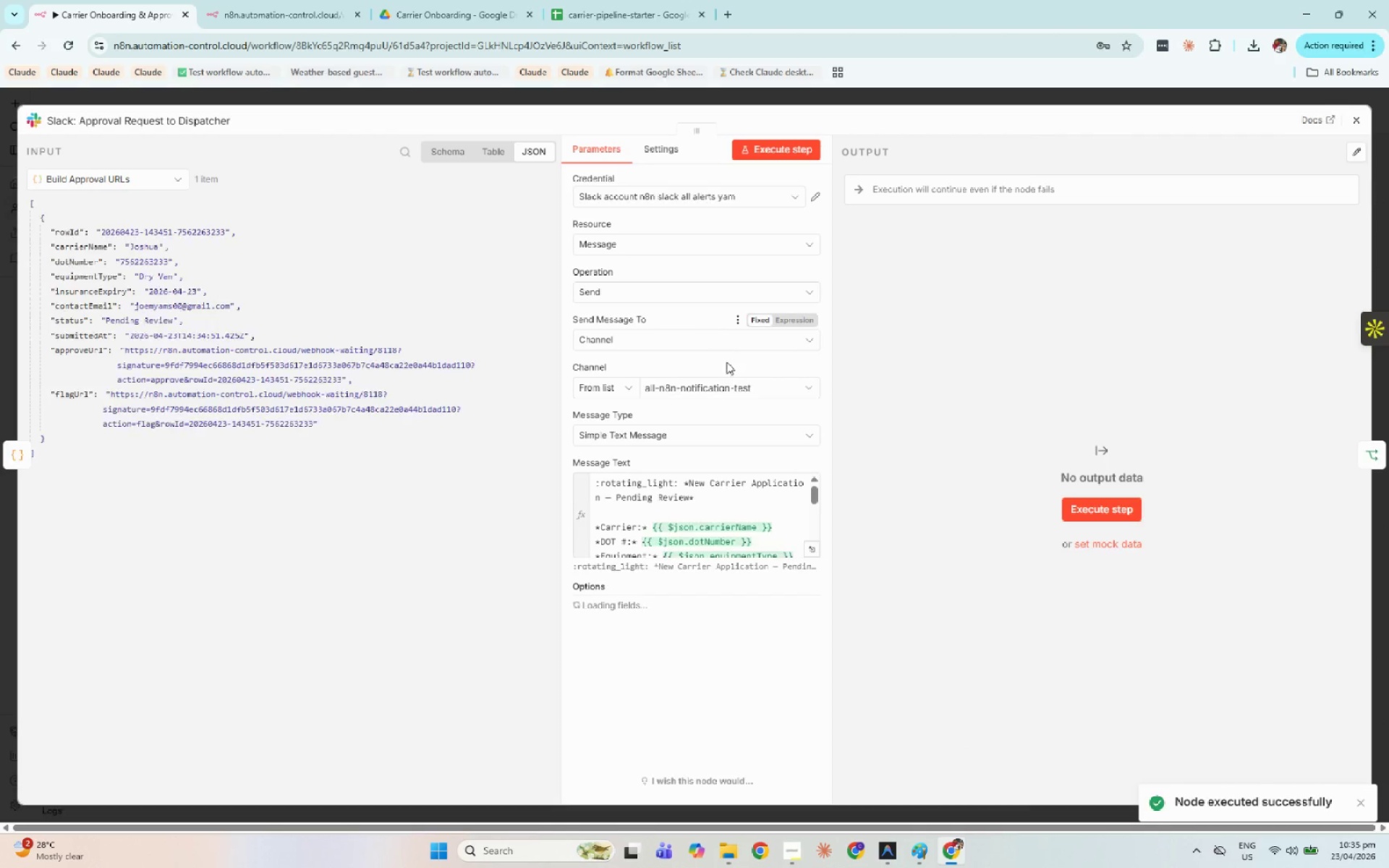 
left_click([796, 148])
 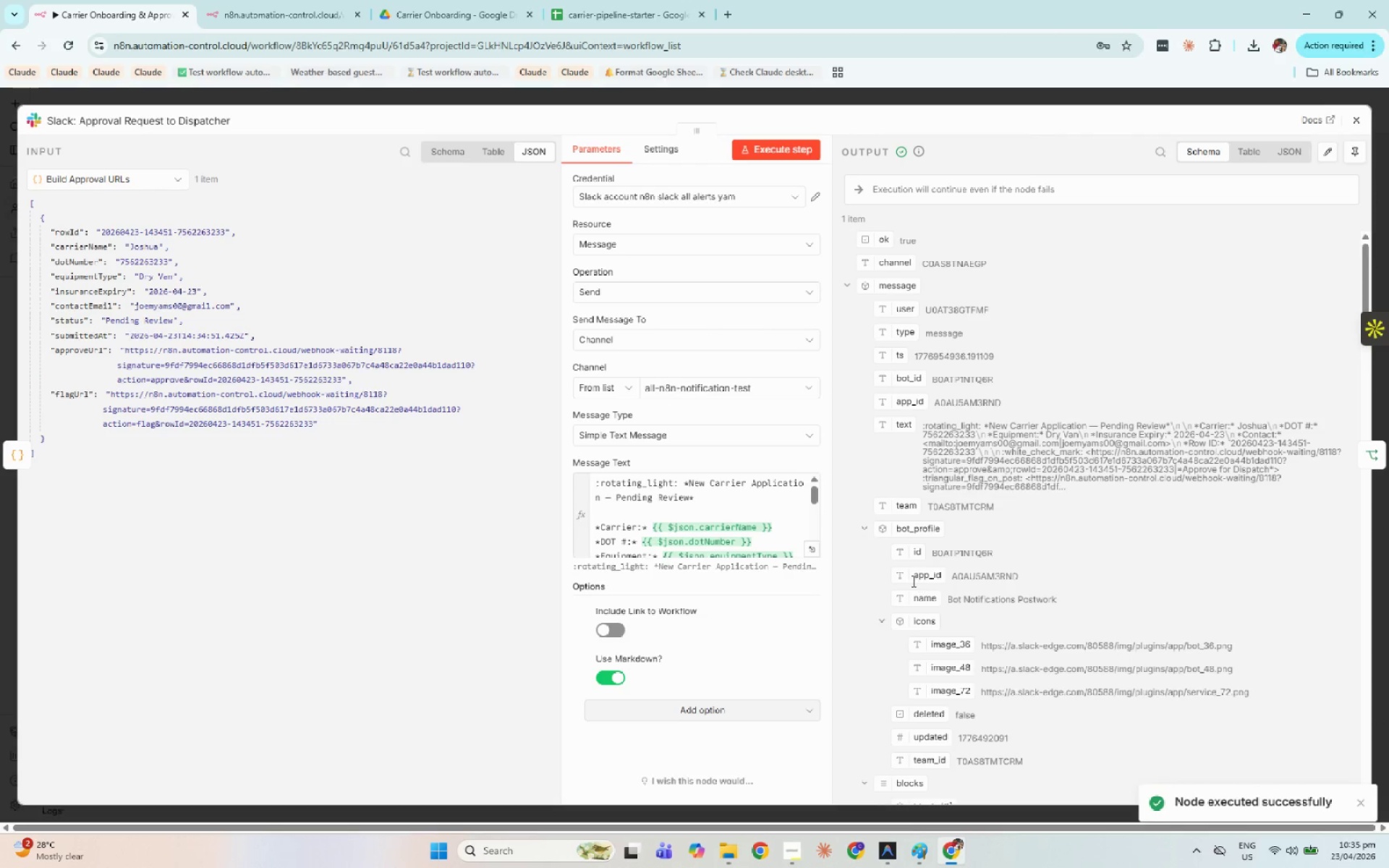 
left_click([884, 849])
 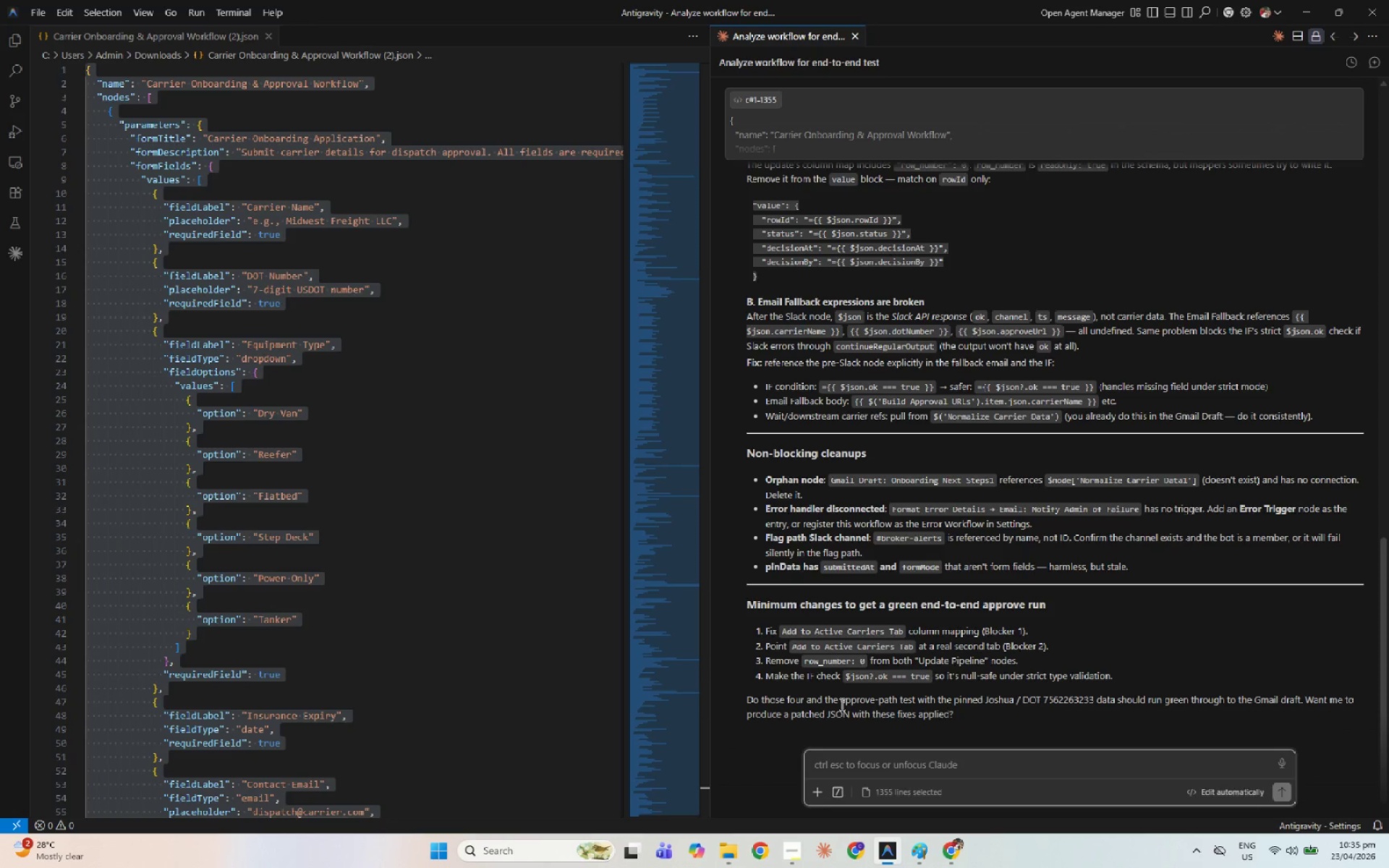 
key(Alt+Tab)
 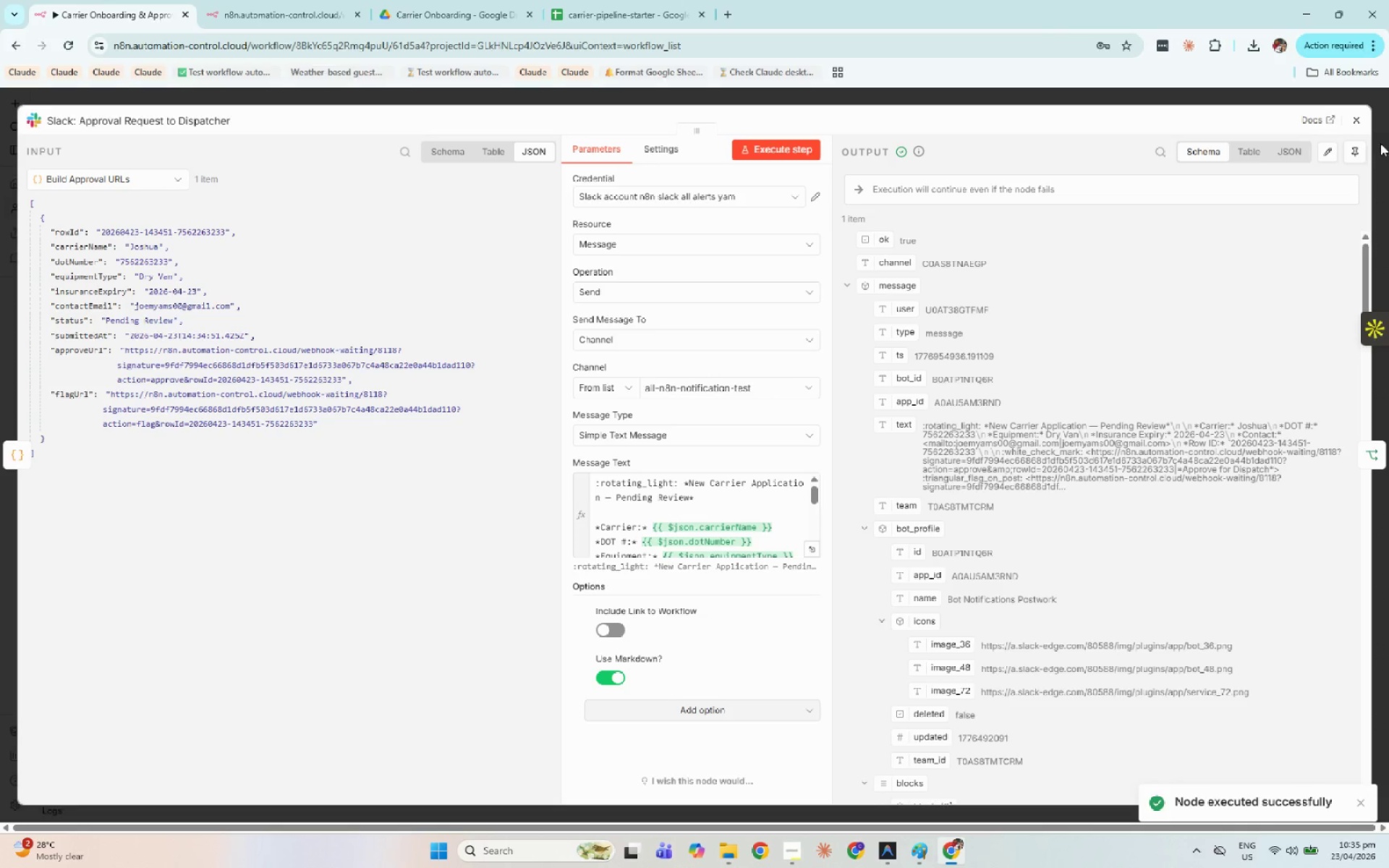 
left_click([1361, 125])
 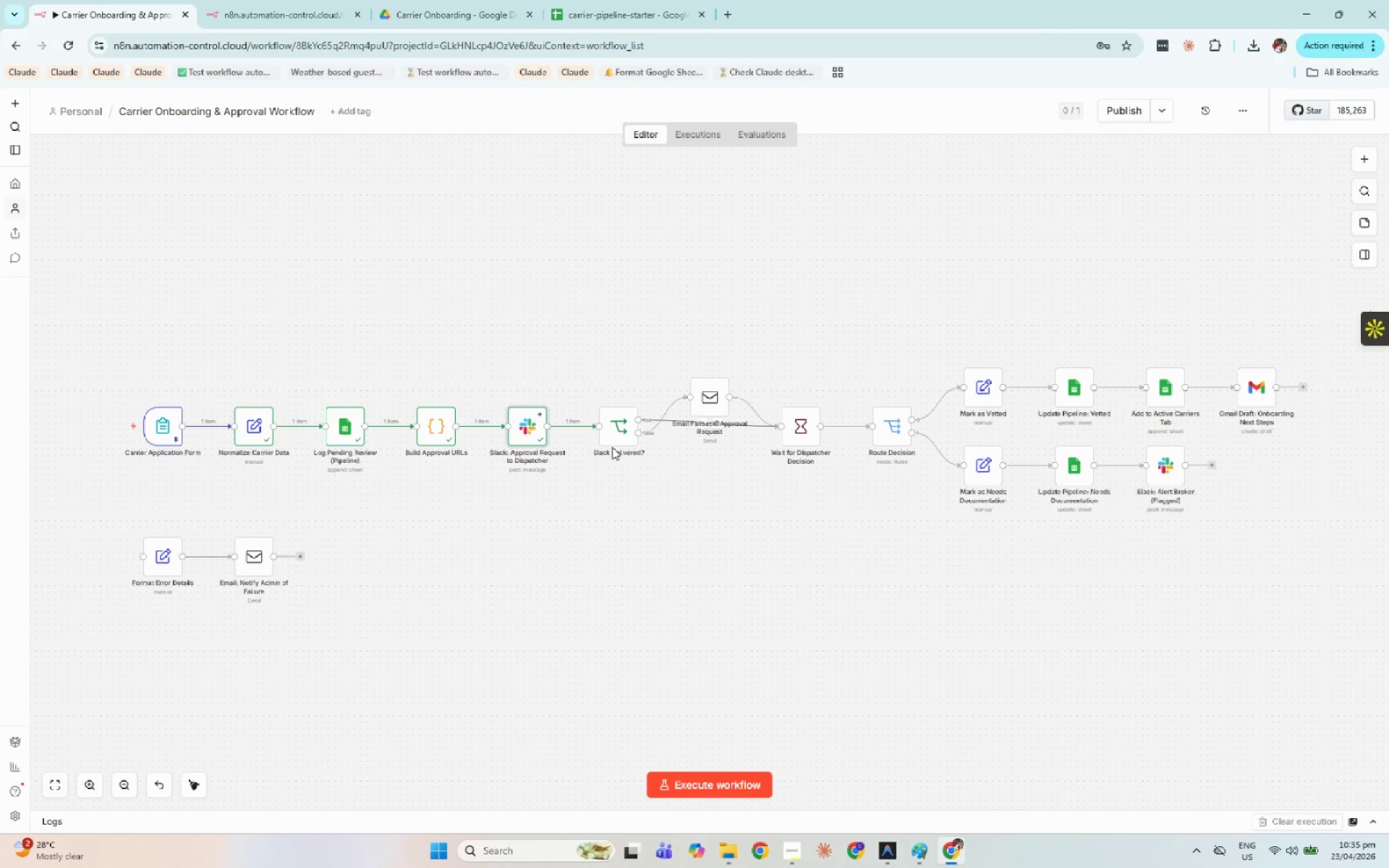 
double_click([621, 430])
 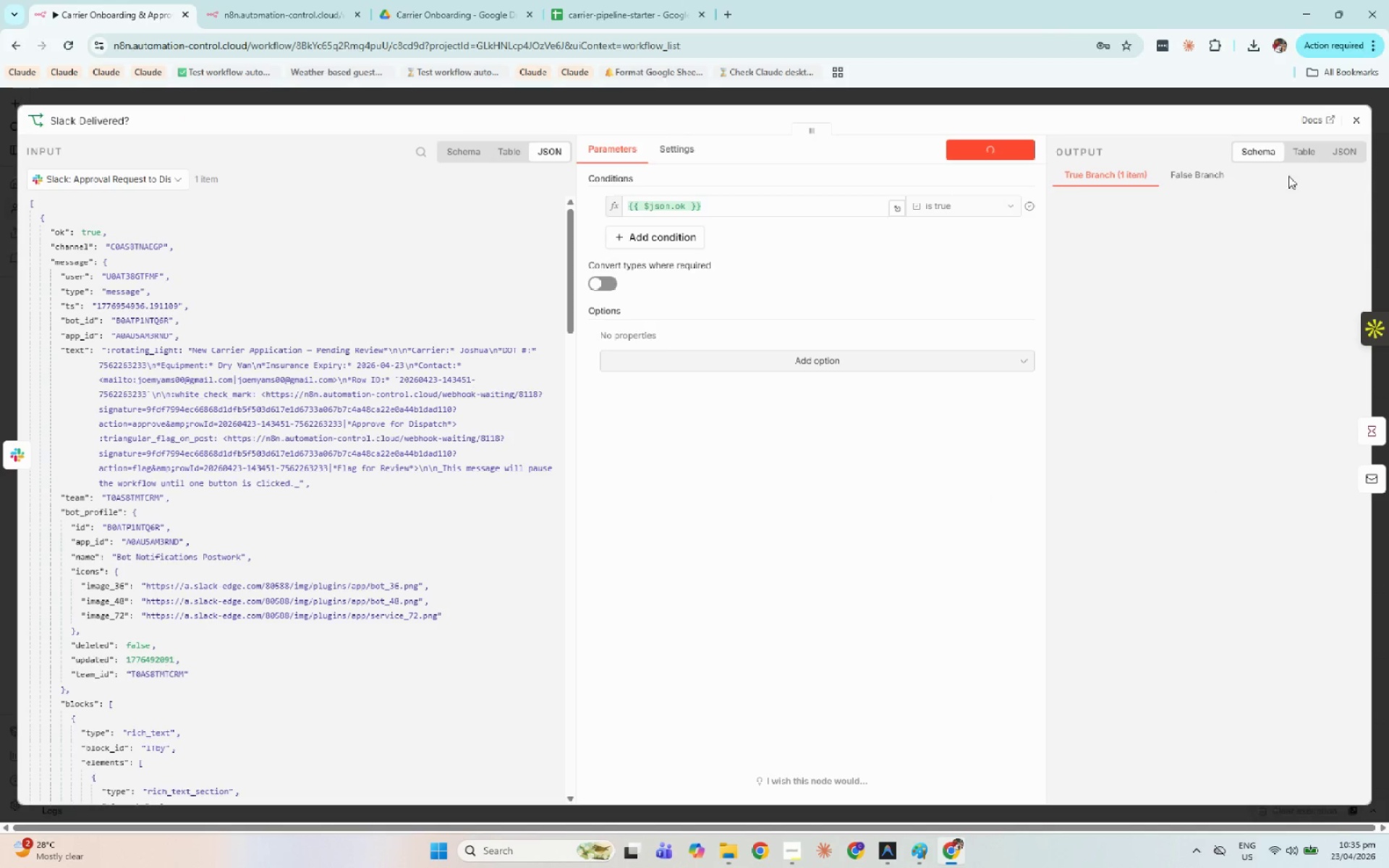 
left_click([1351, 118])
 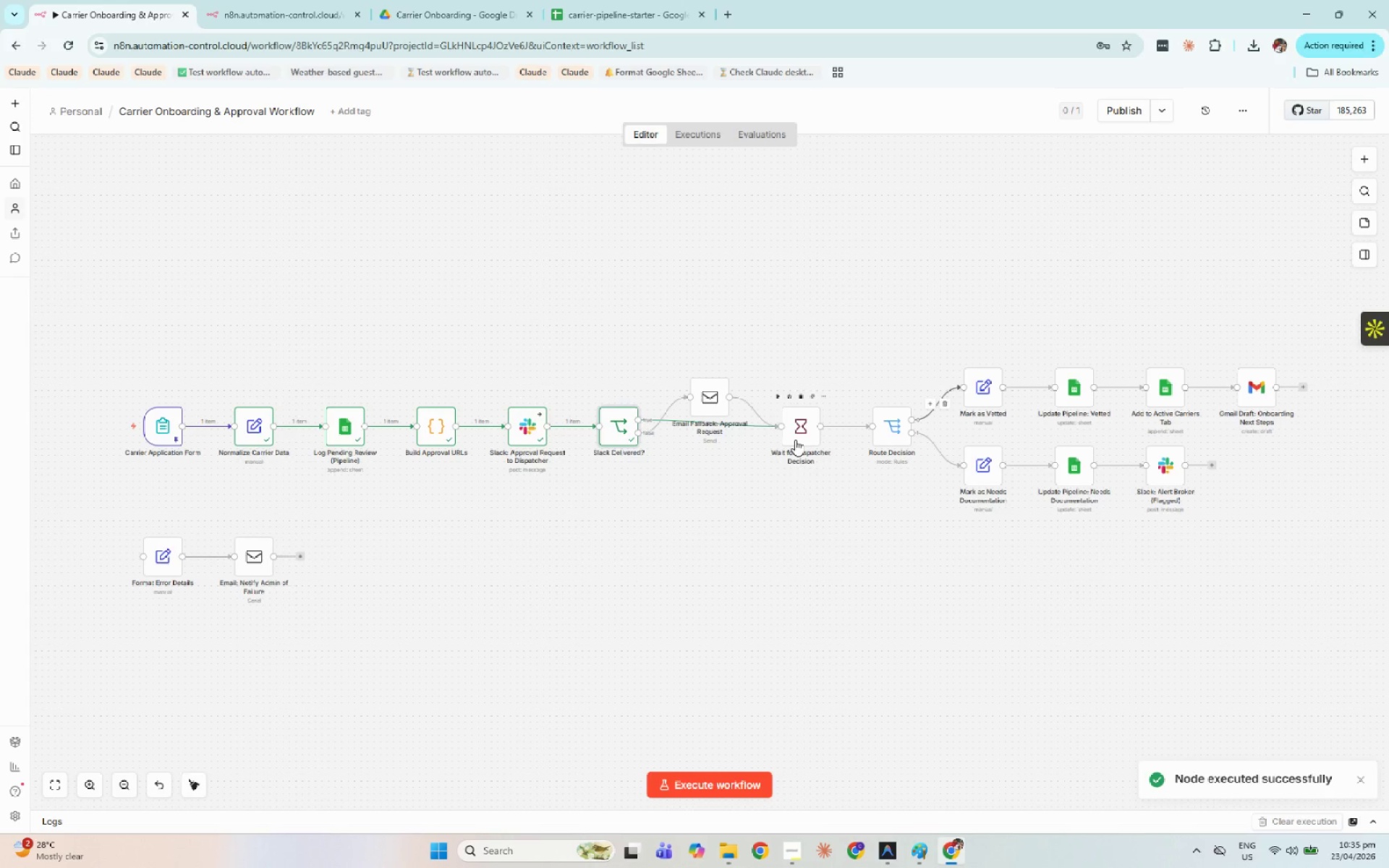 
double_click([795, 440])
 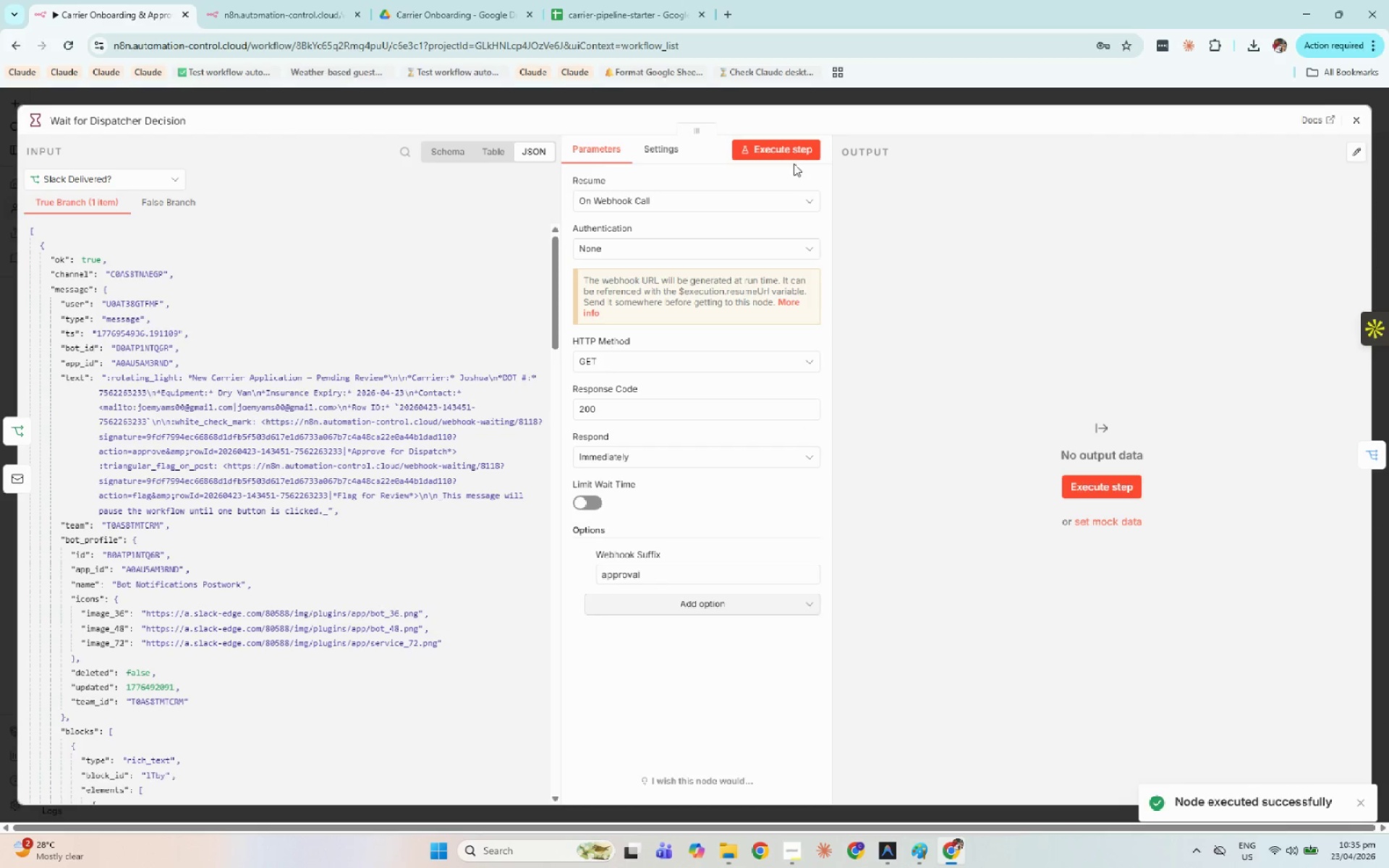 
double_click([797, 145])
 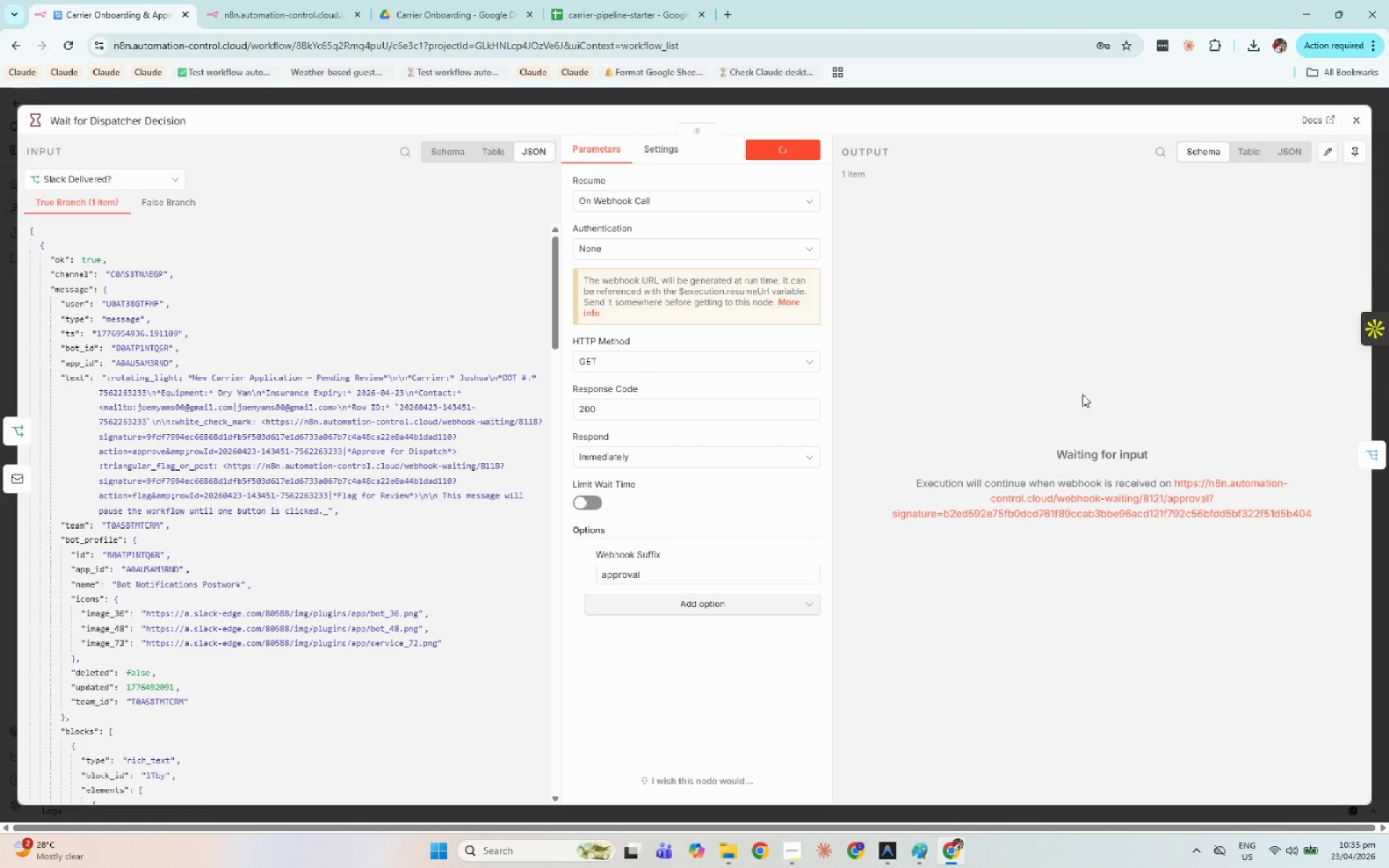 
left_click([1165, 498])
 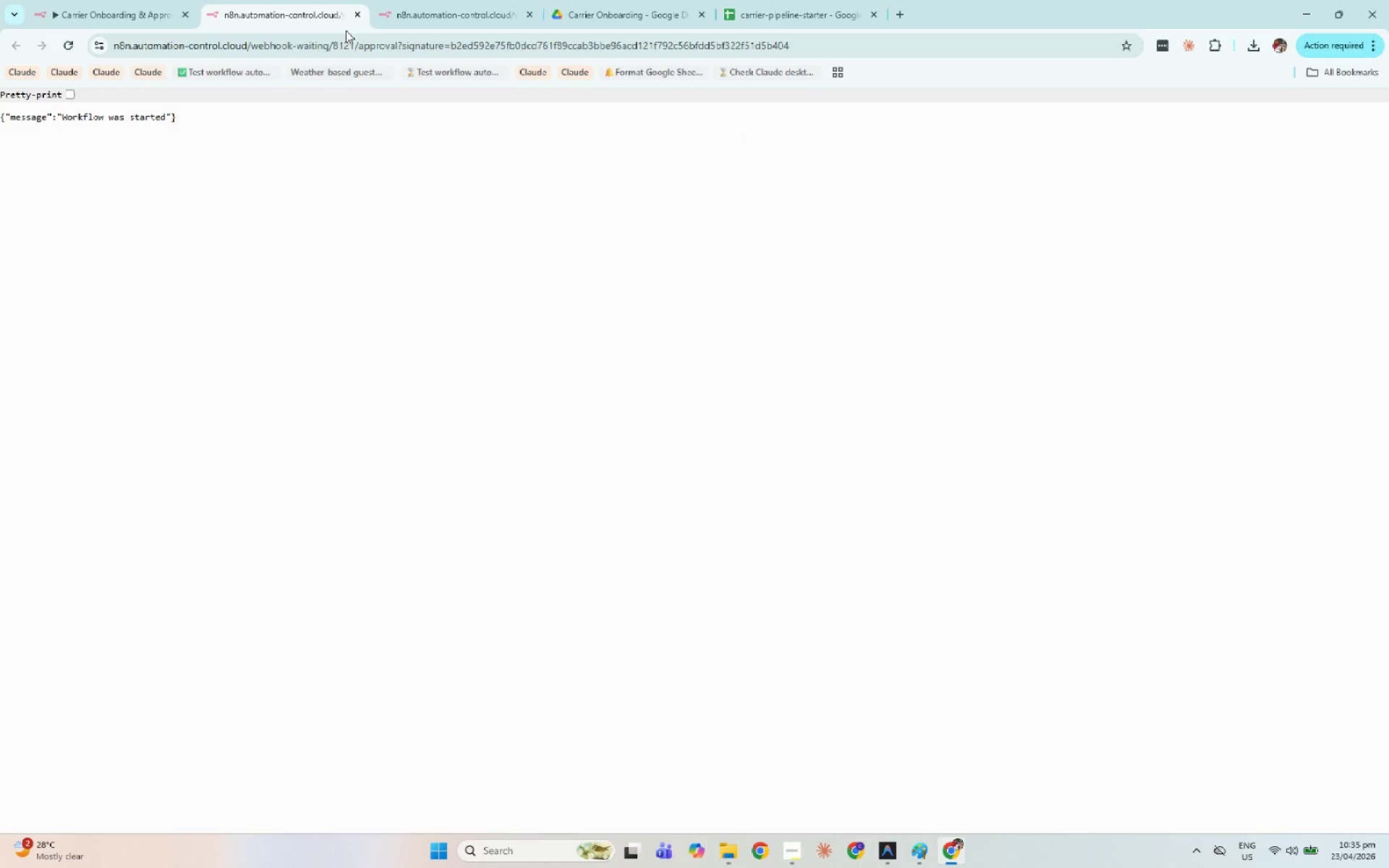 
left_click([352, 13])
 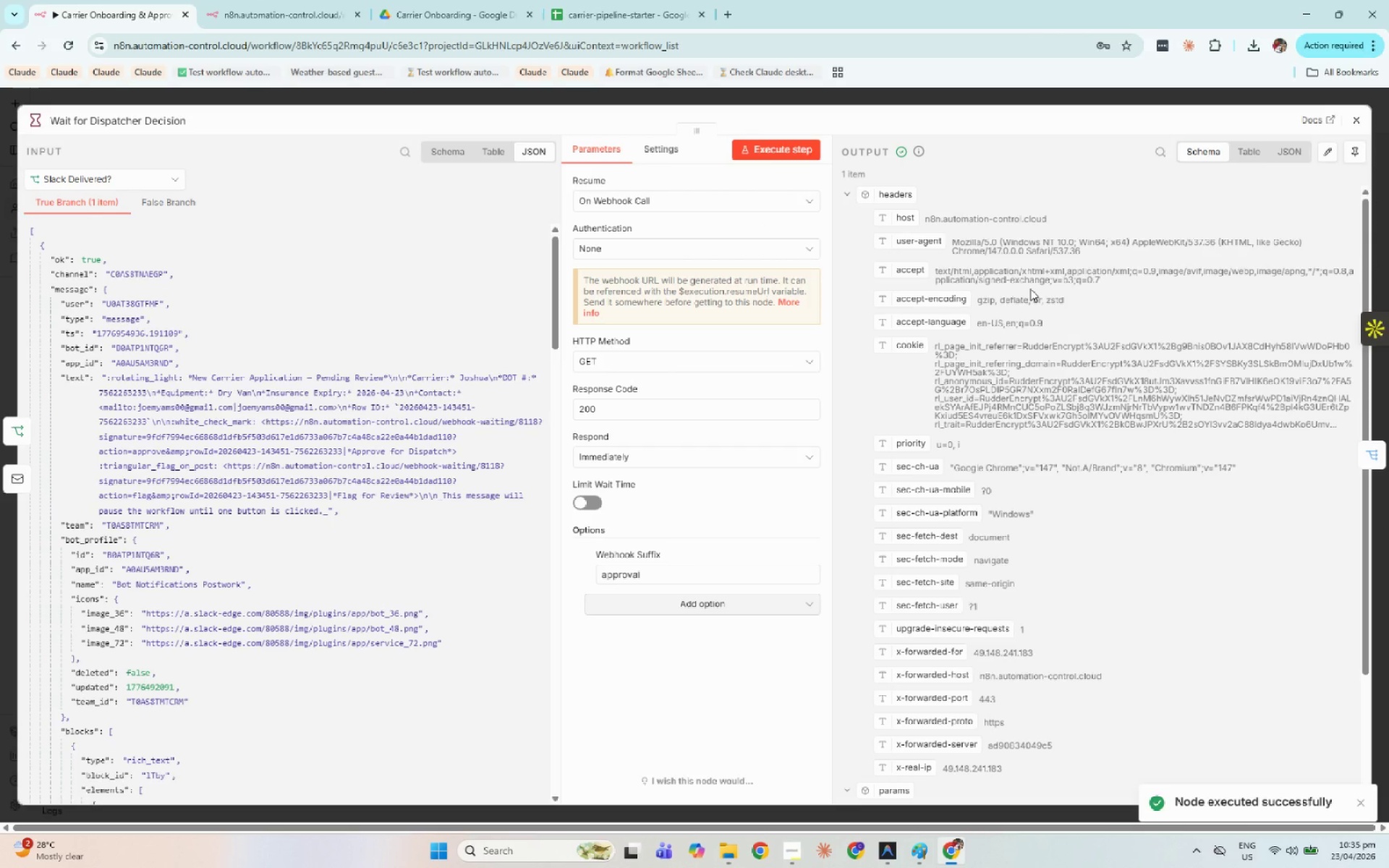 
scroll: coordinate [1030, 289], scroll_direction: down, amount: 2.0
 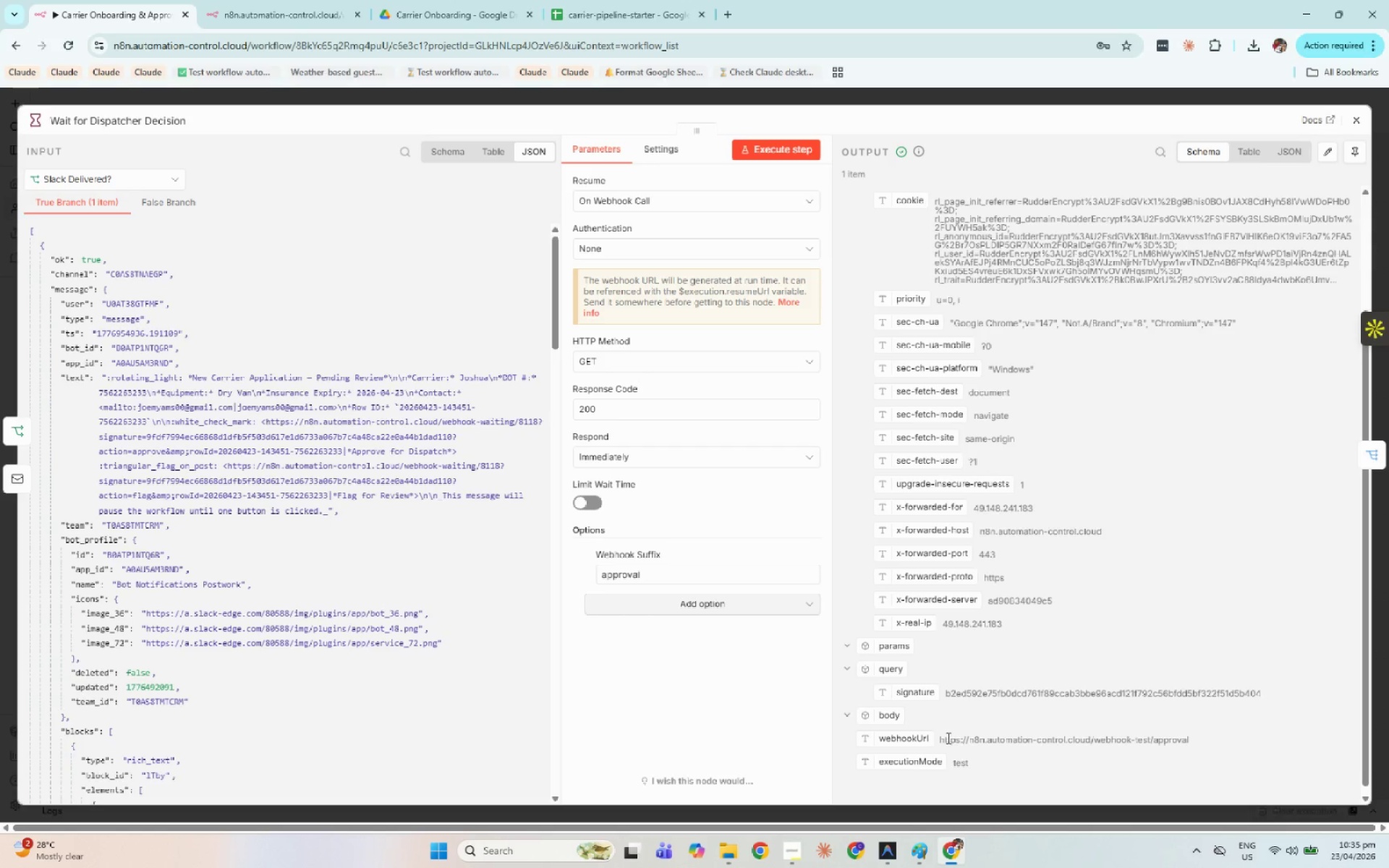 
wait(5.11)
 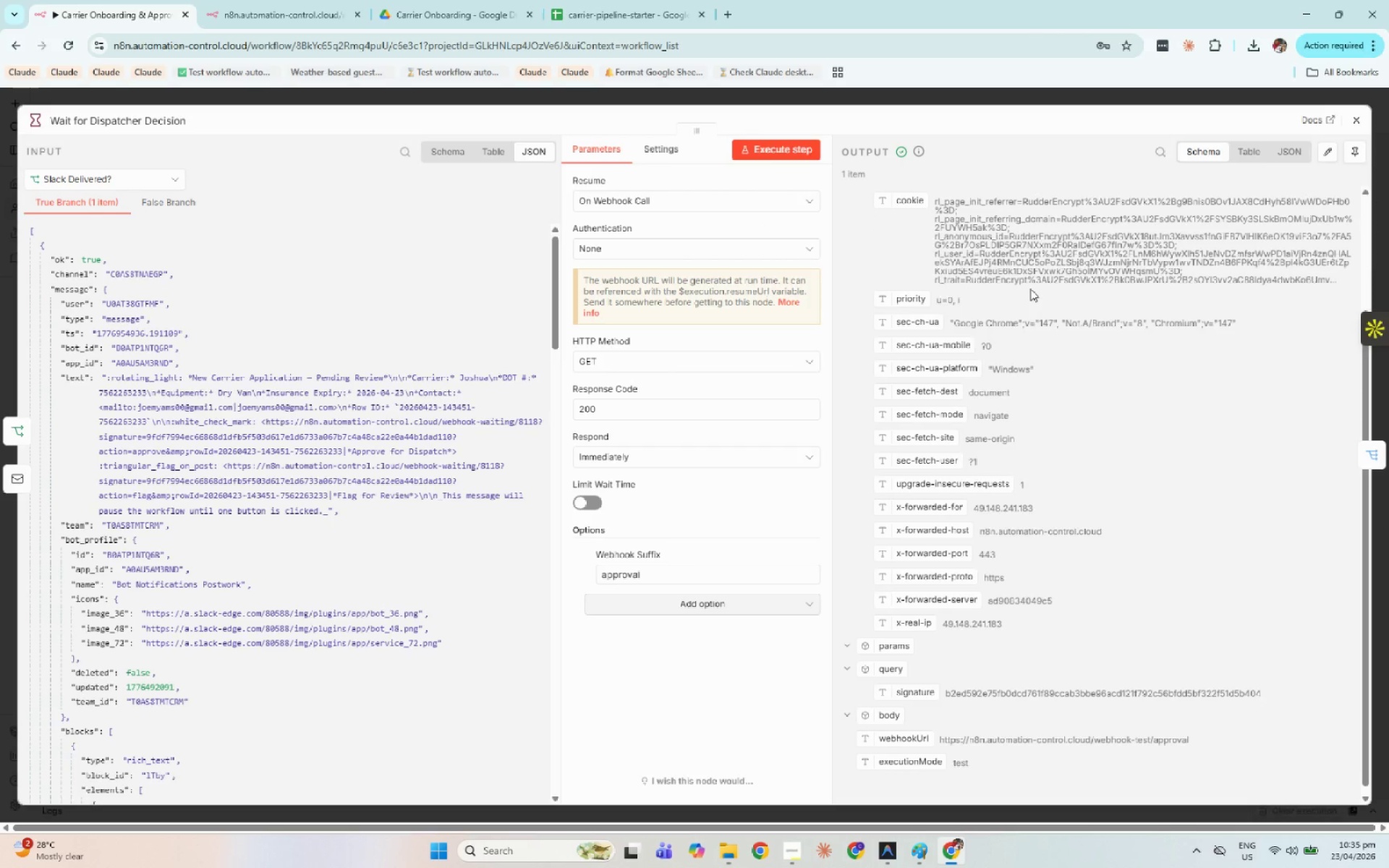 
left_click([1356, 117])
 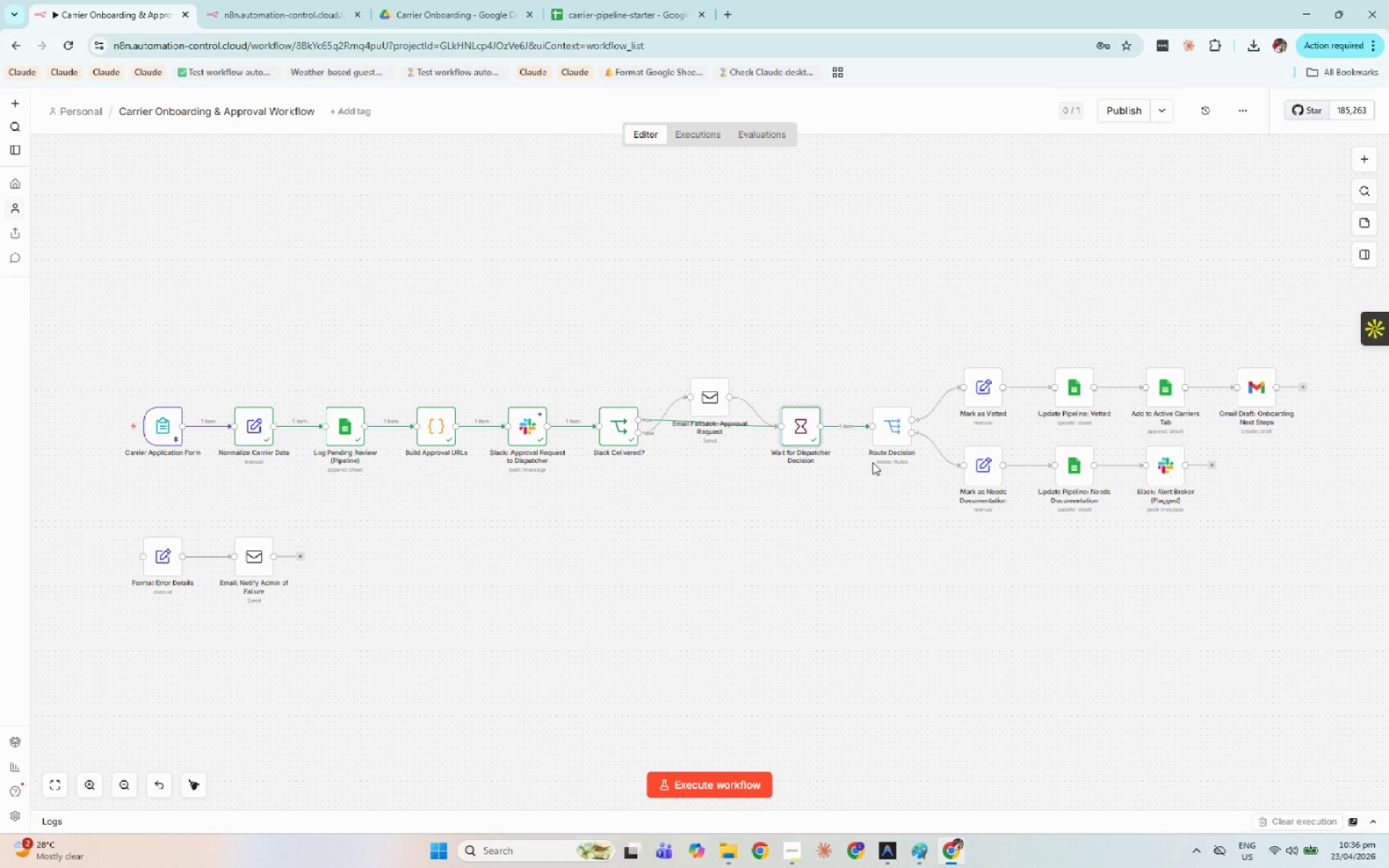 
double_click([892, 435])
 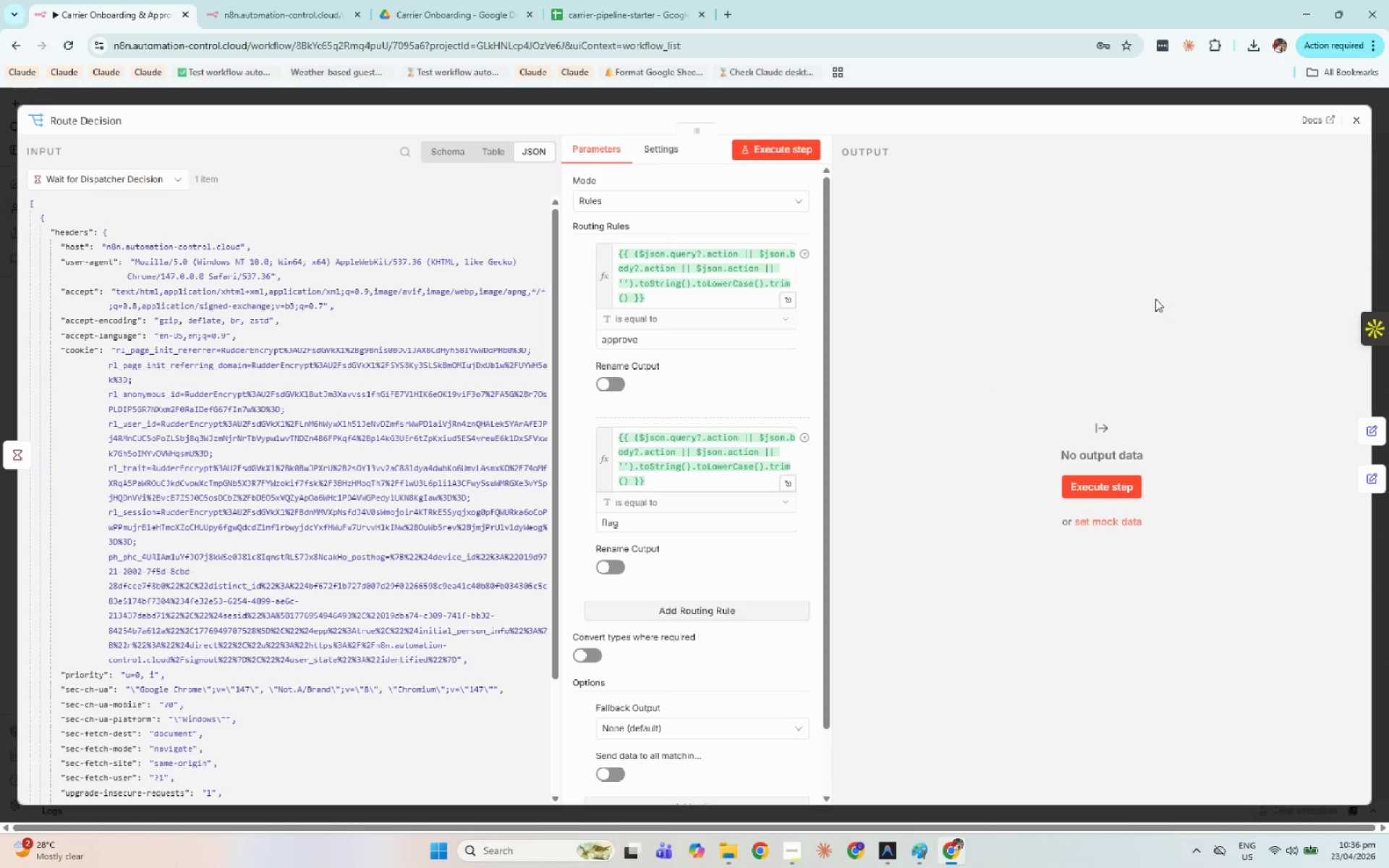 
wait(6.49)
 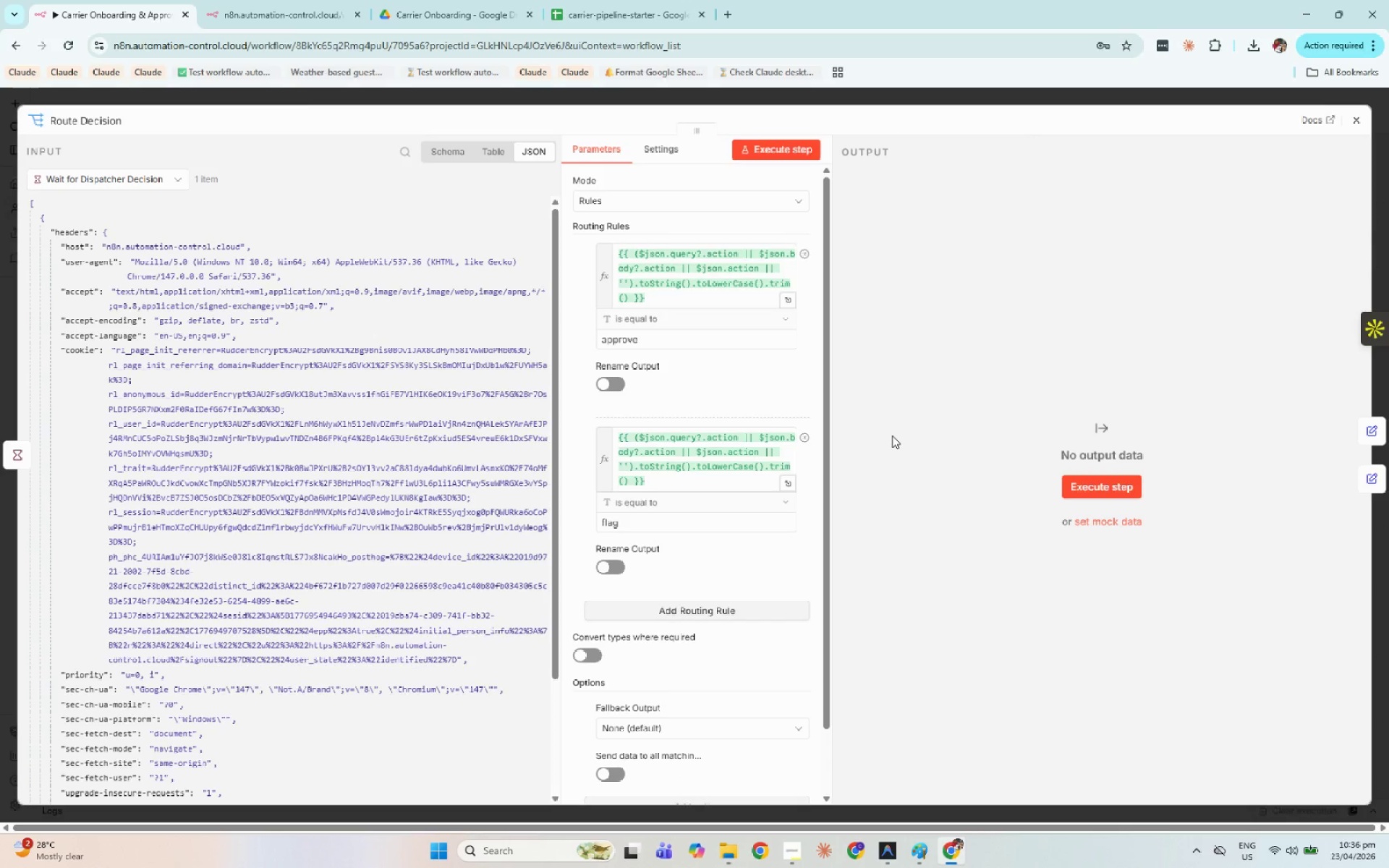 
left_click([1354, 126])
 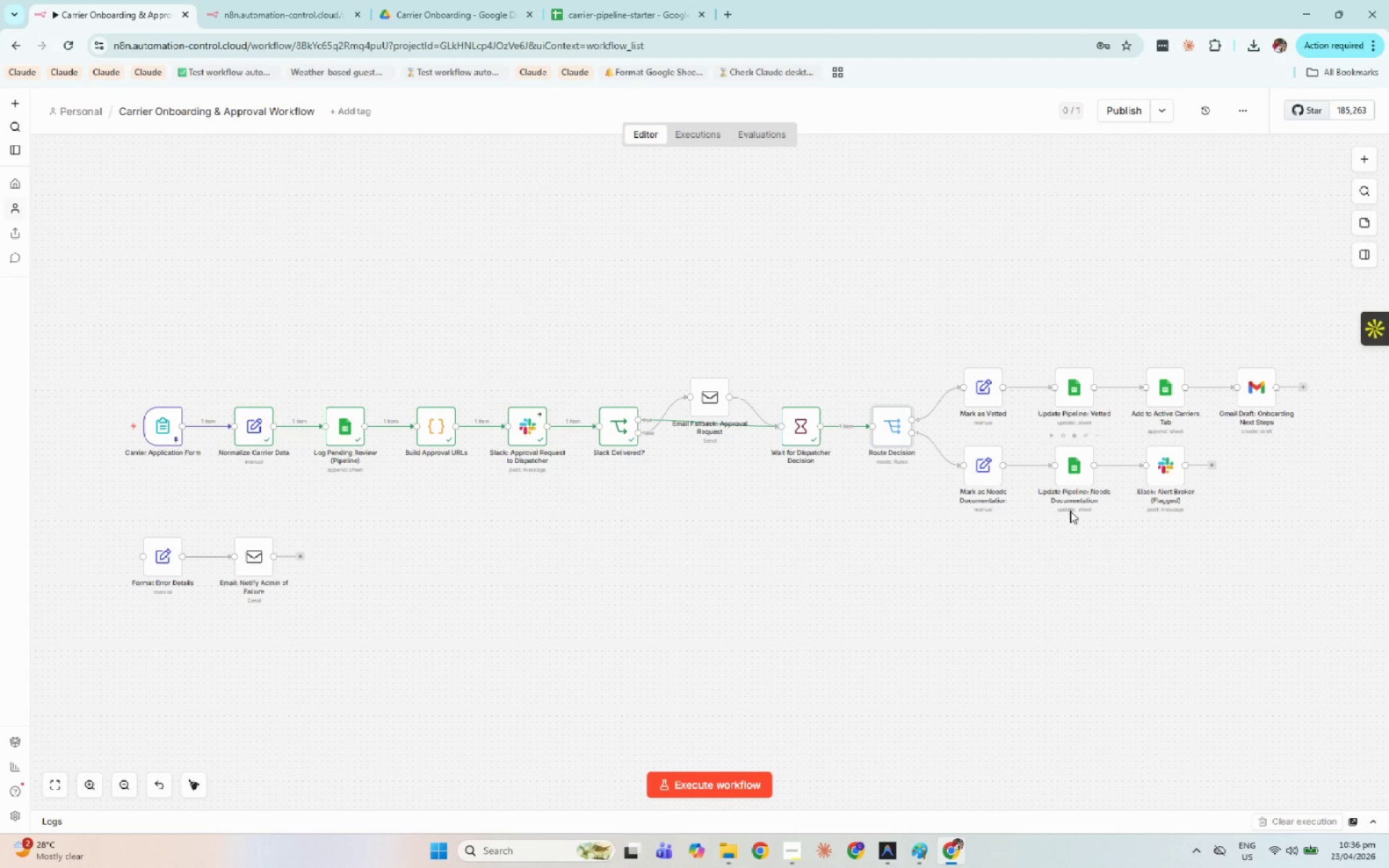 
hold_key(key=Space, duration=0.69)
 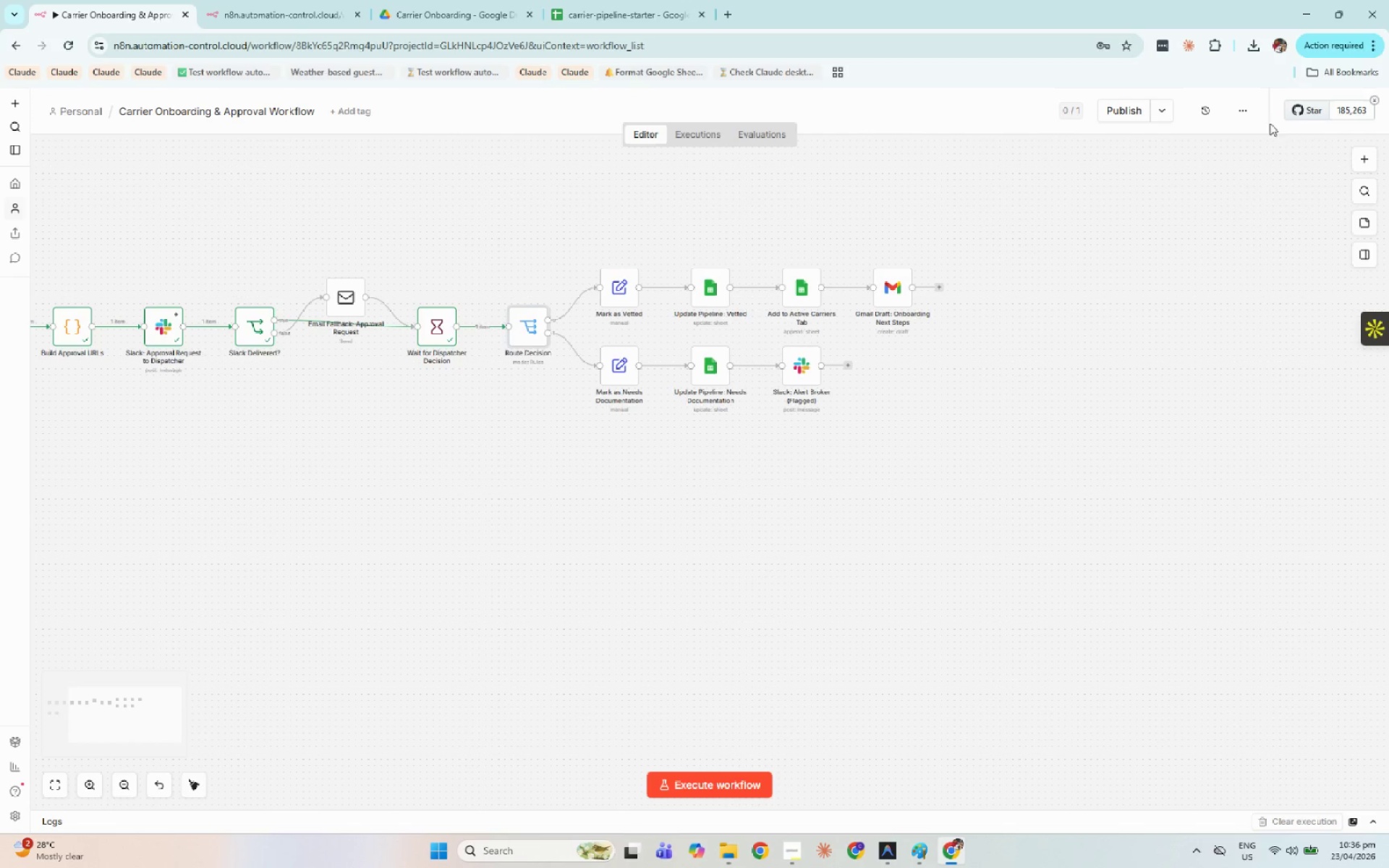 
left_click_drag(start_coordinate=[1058, 606], to_coordinate=[694, 506])
 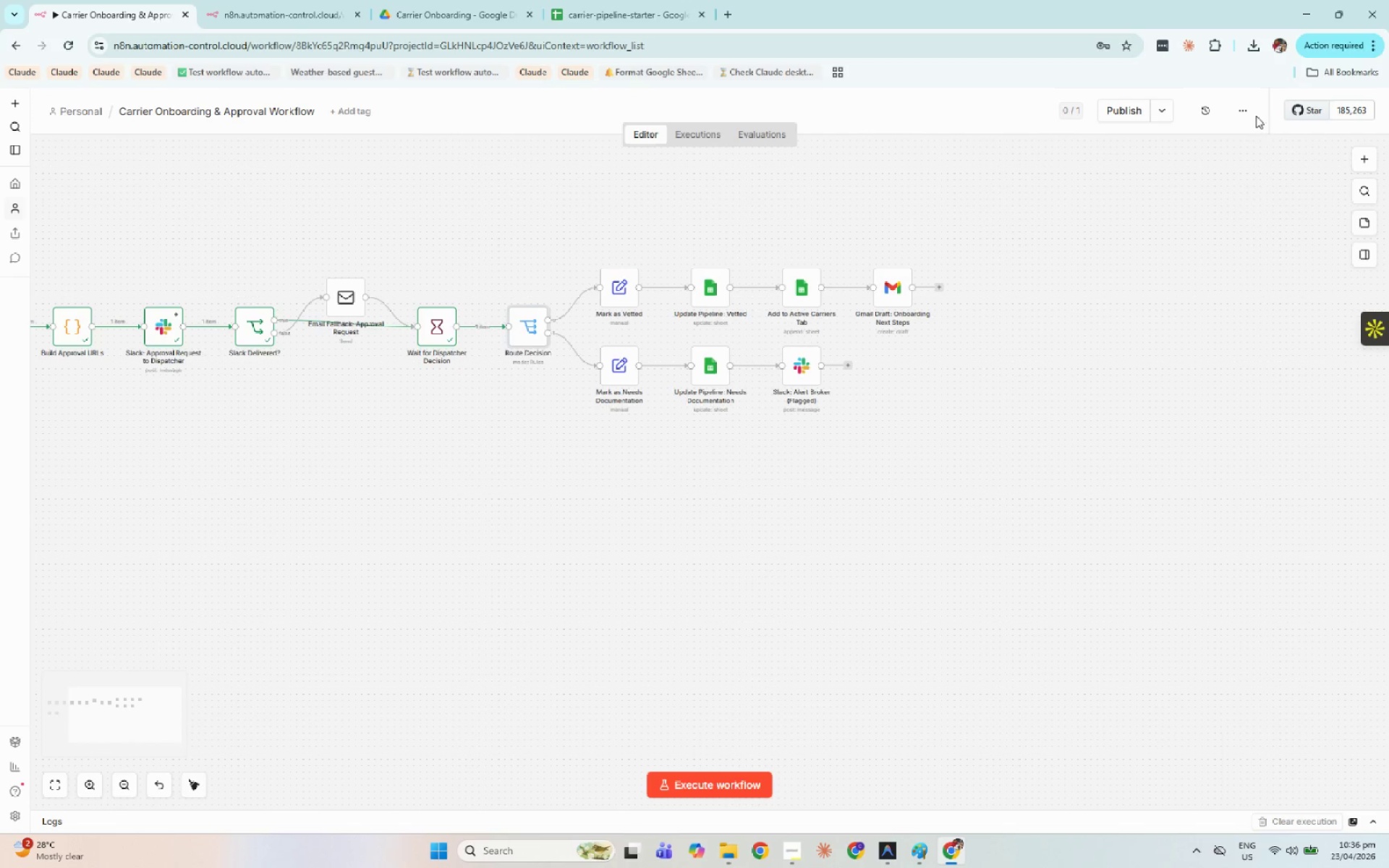 
double_click([1248, 116])
 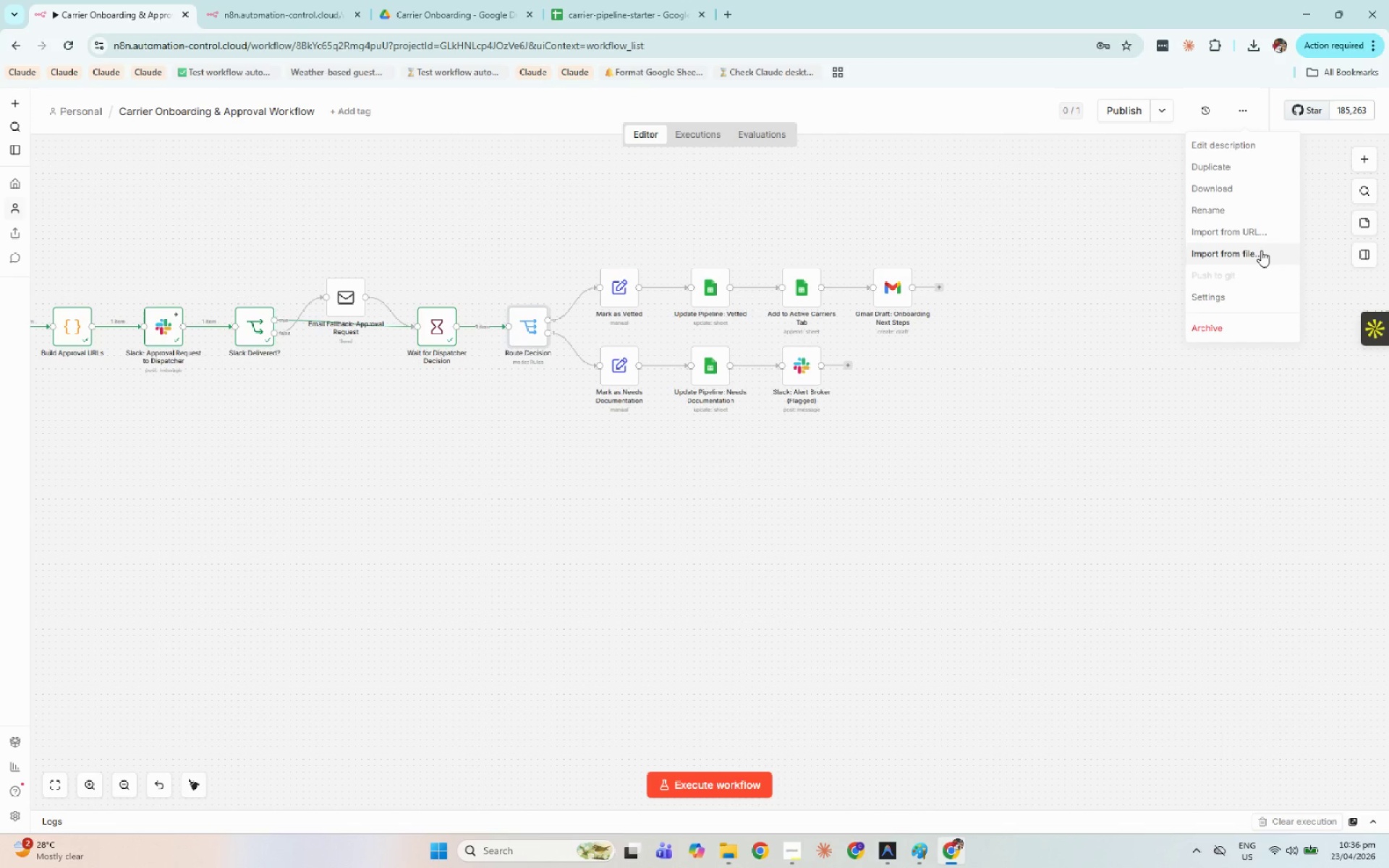 
left_click([1261, 250])
 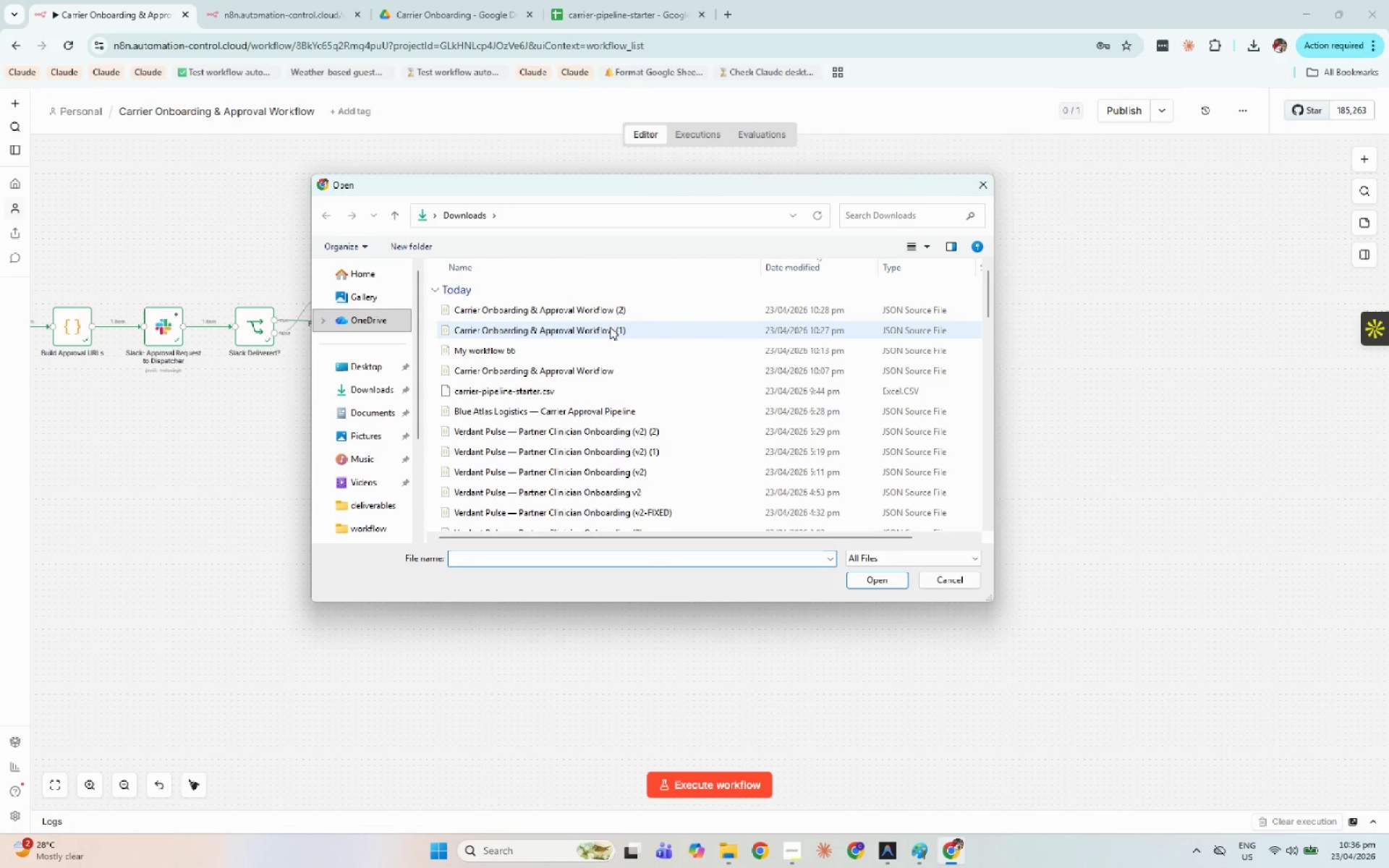 
double_click([576, 356])
 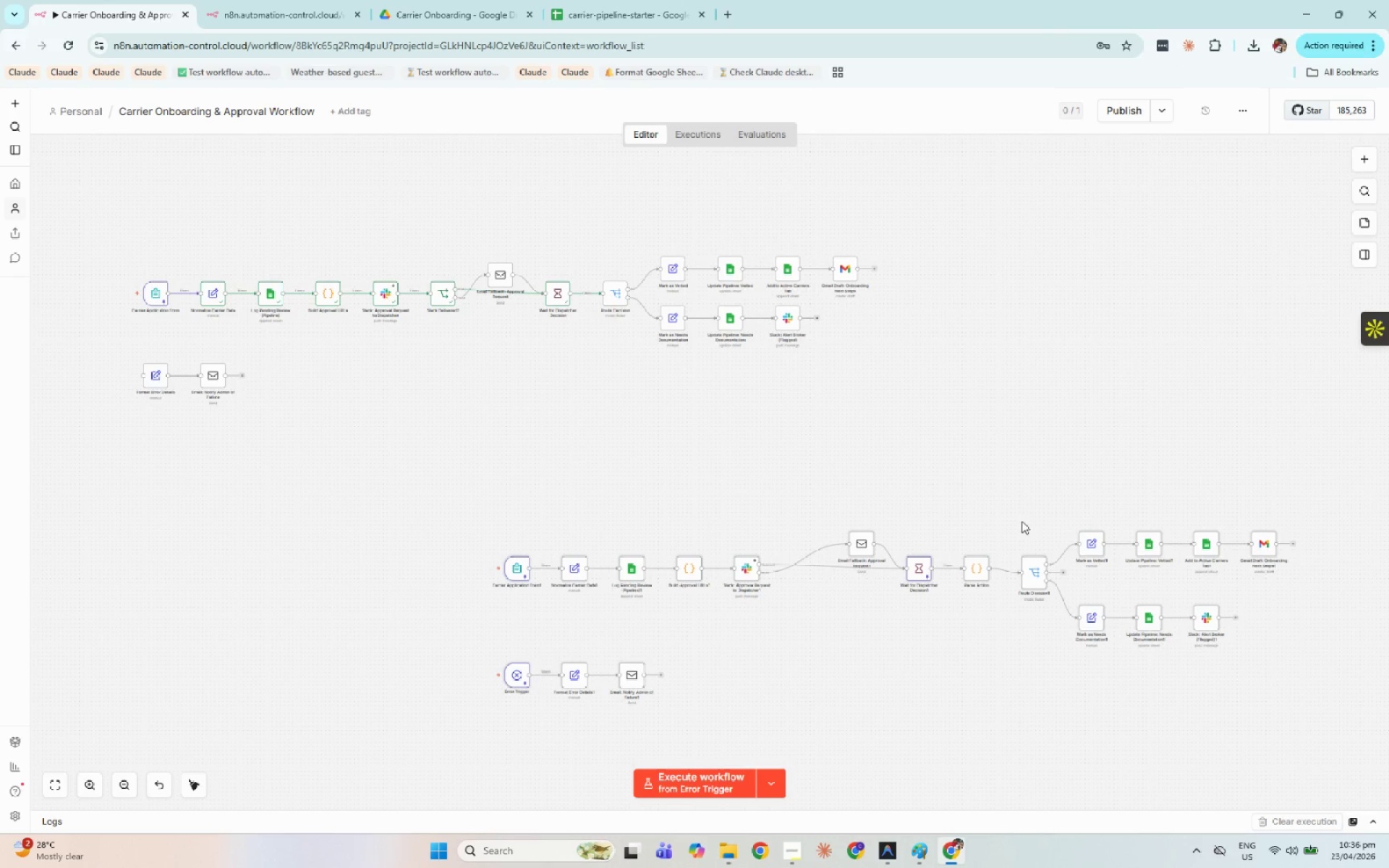 
left_click([966, 572])
 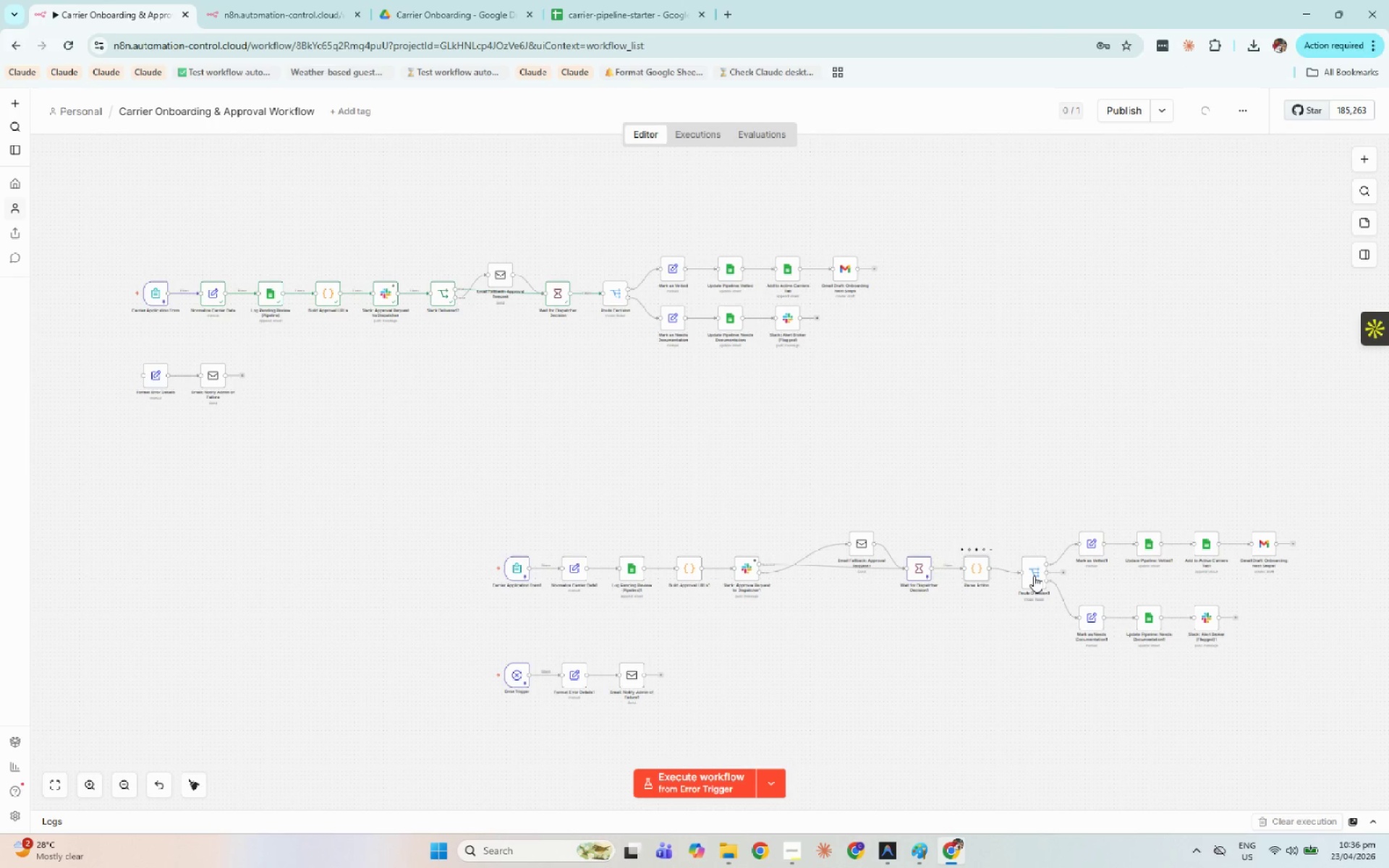 
double_click([1037, 574])
 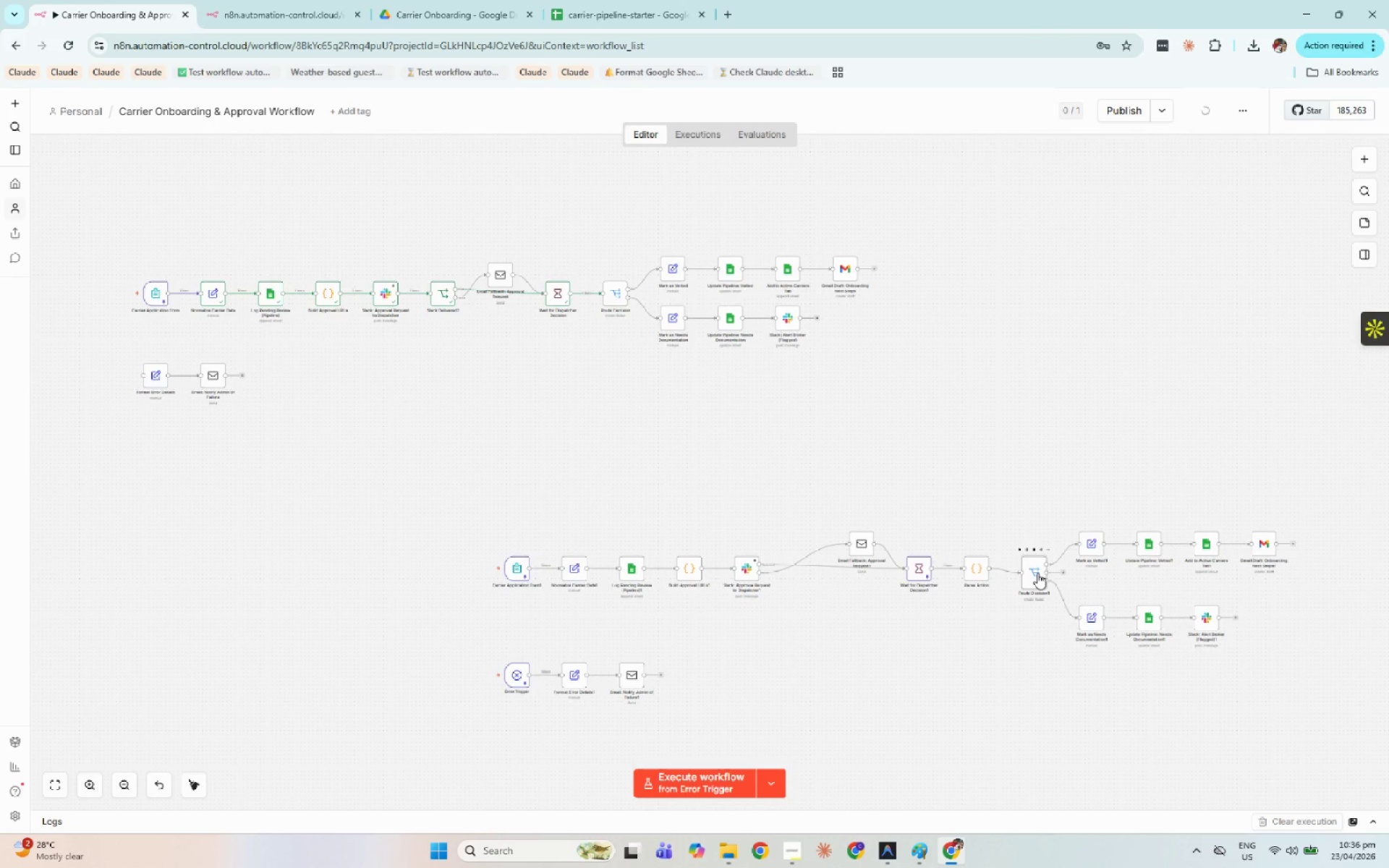 
key(Control+C)
 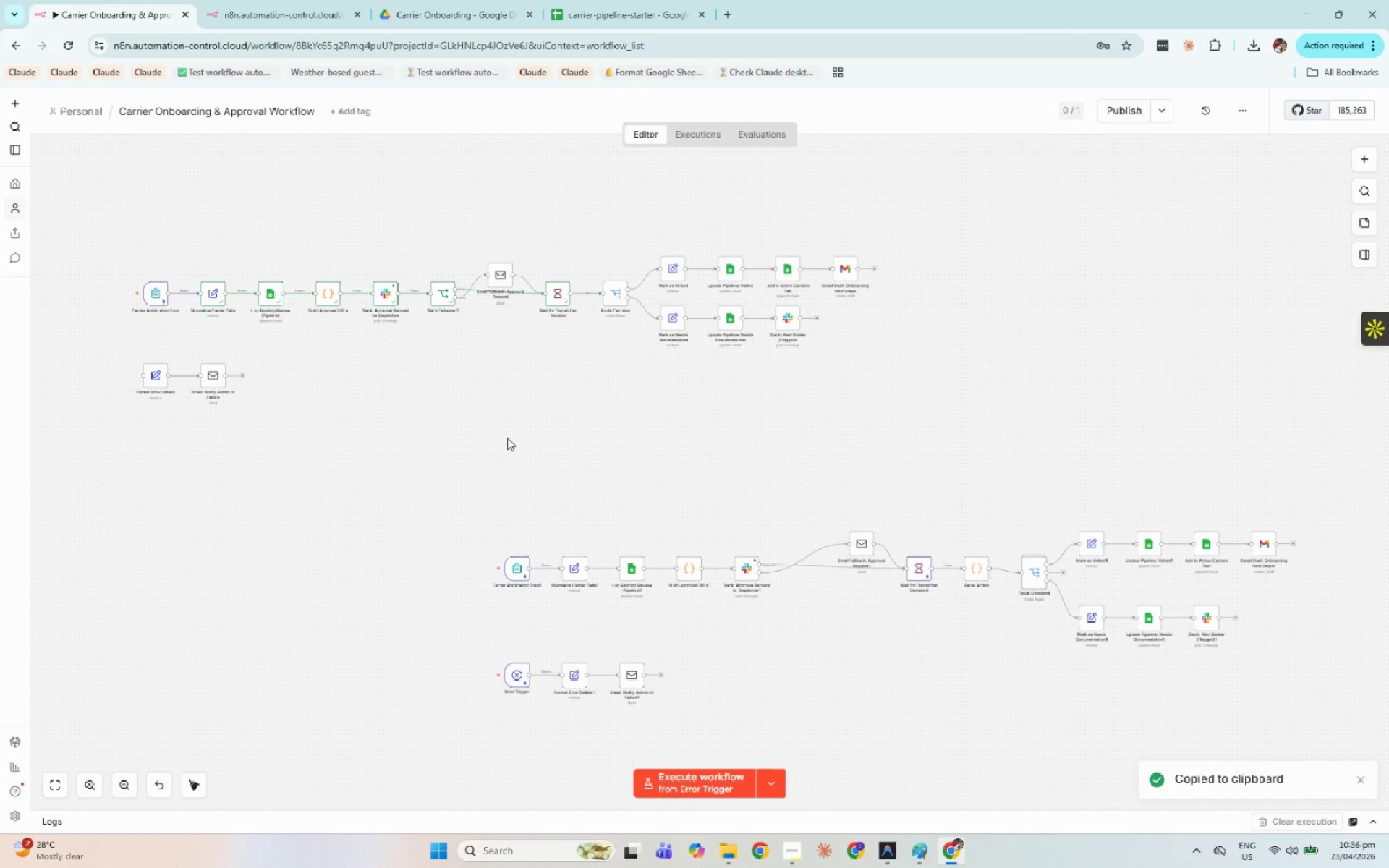 
key(Control+V)
 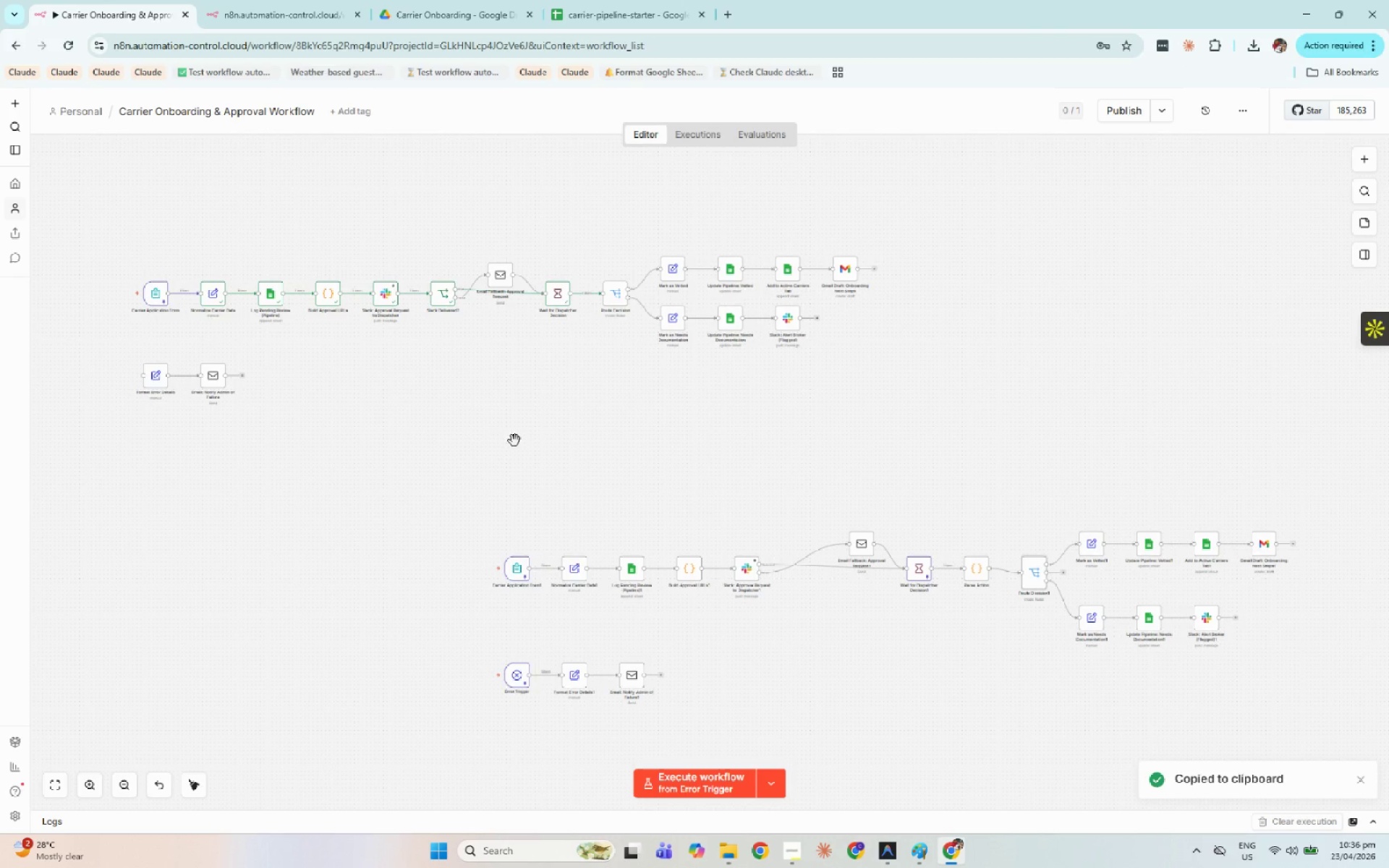 
left_click_drag(start_coordinate=[508, 436], to_coordinate=[649, 493])
 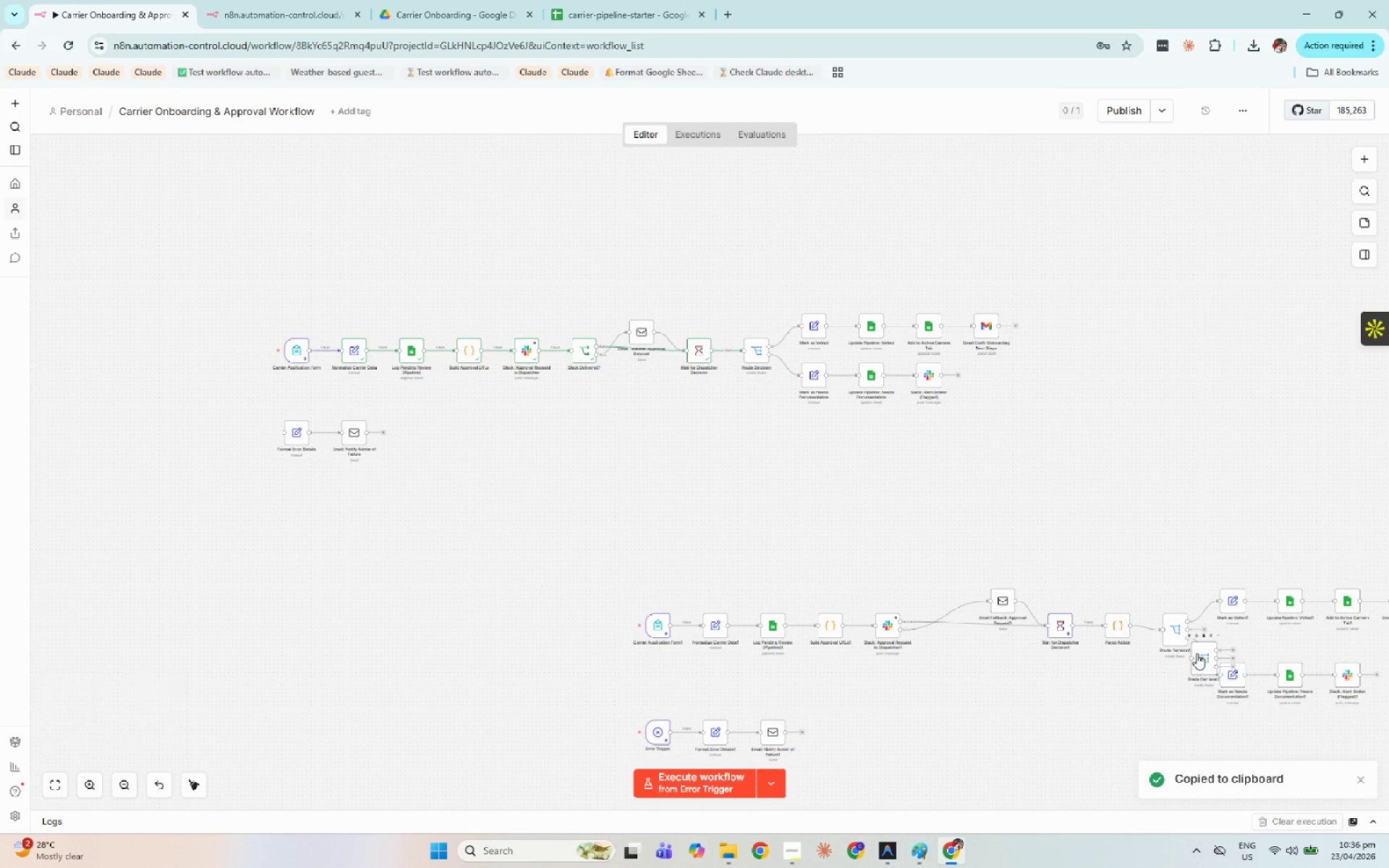 
left_click_drag(start_coordinate=[1205, 660], to_coordinate=[621, 495])
 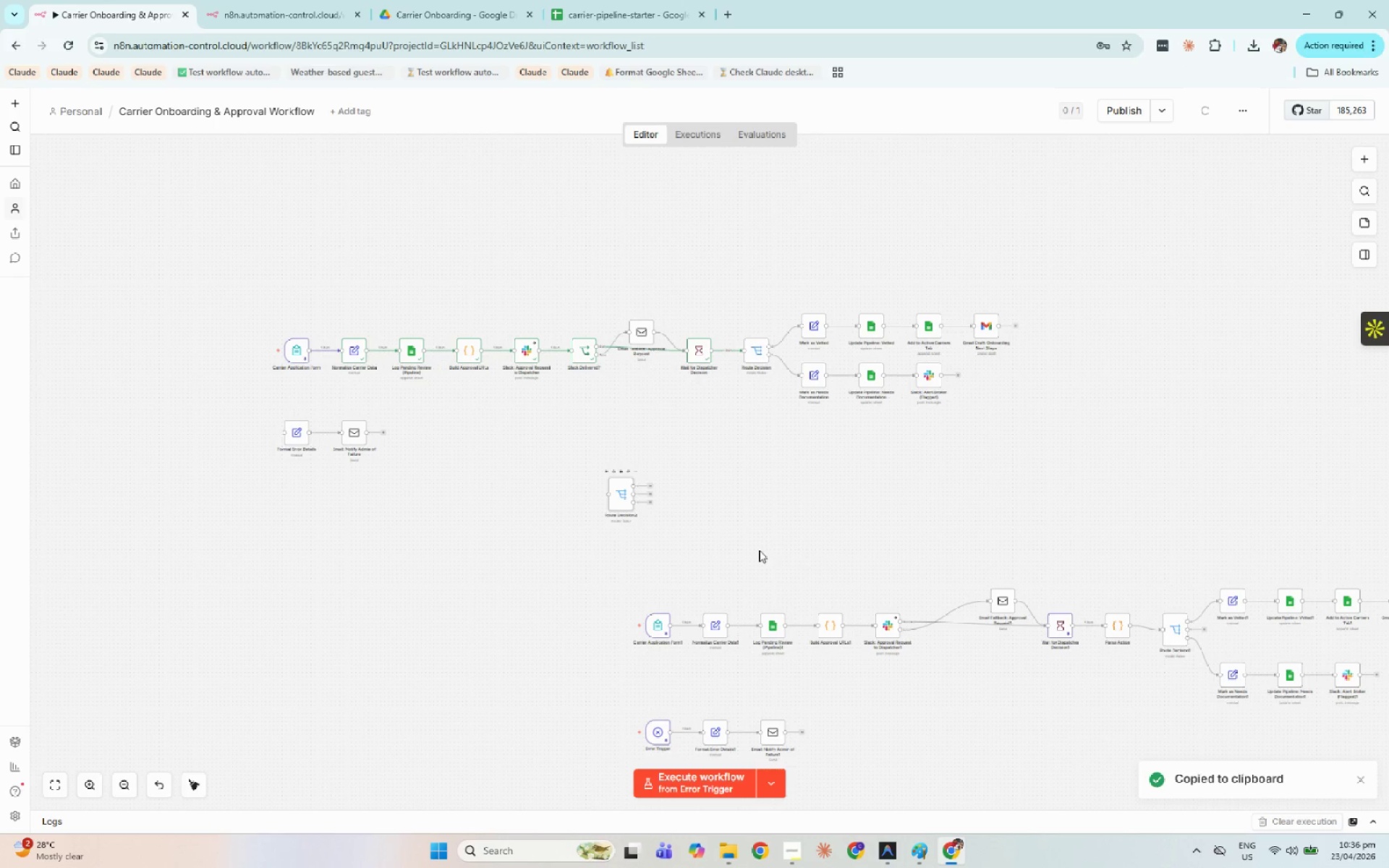 
hold_key(key=ShiftLeft, duration=1.01)
left_click_drag(start_coordinate=[665, 545], to_coordinate=[1375, 796])
 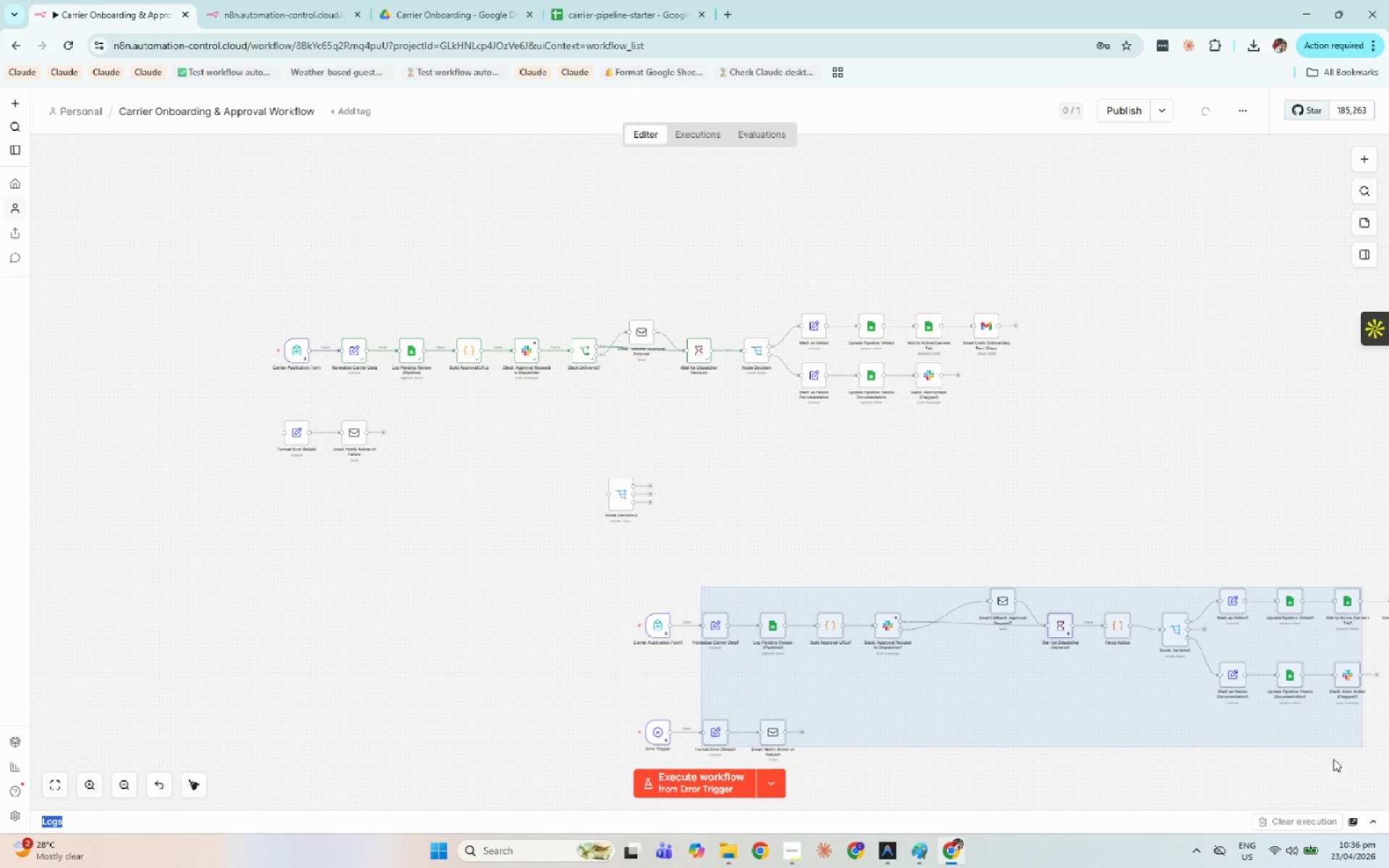 
key(Delete)
 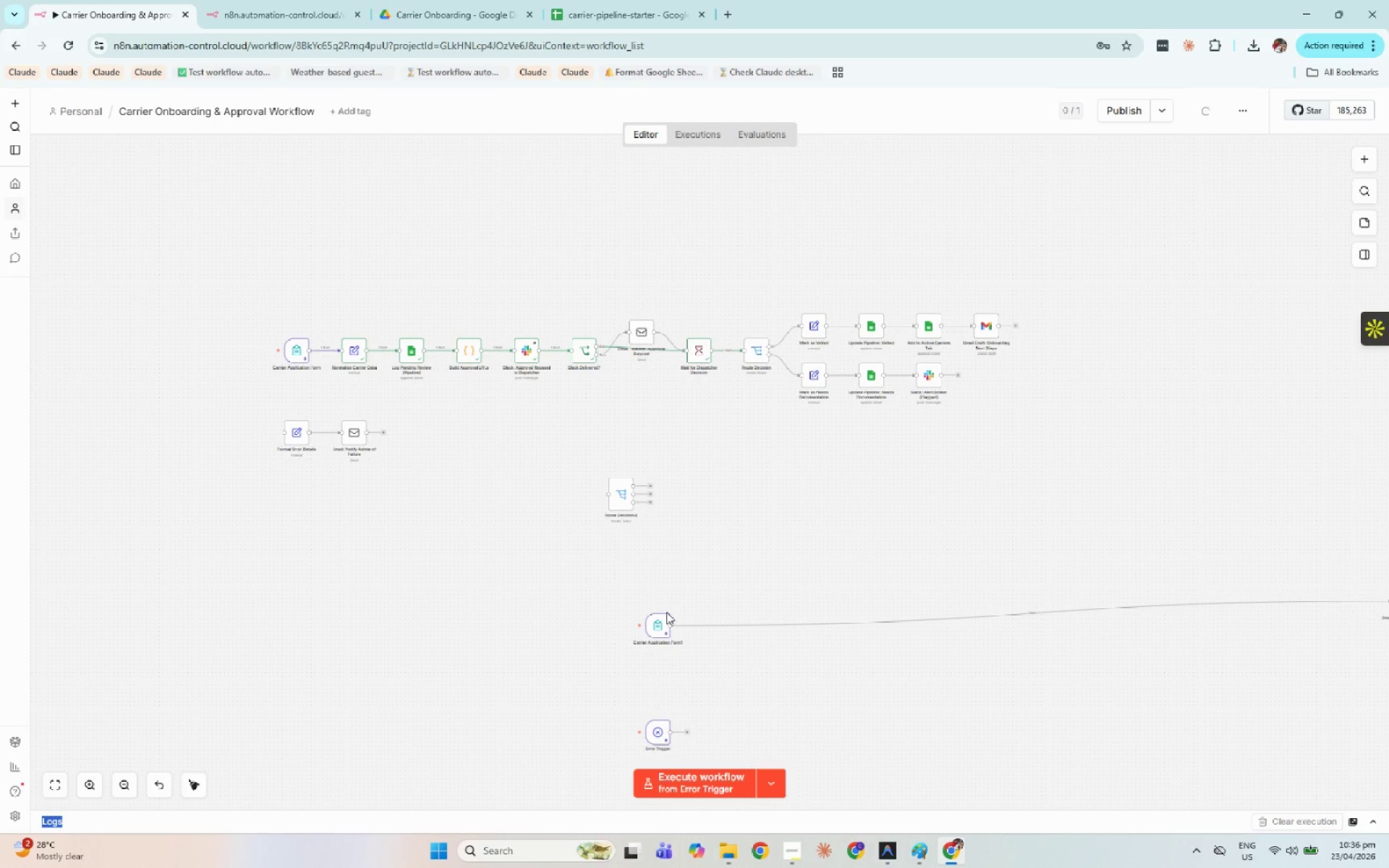 
left_click_drag(start_coordinate=[566, 568], to_coordinate=[865, 744])
 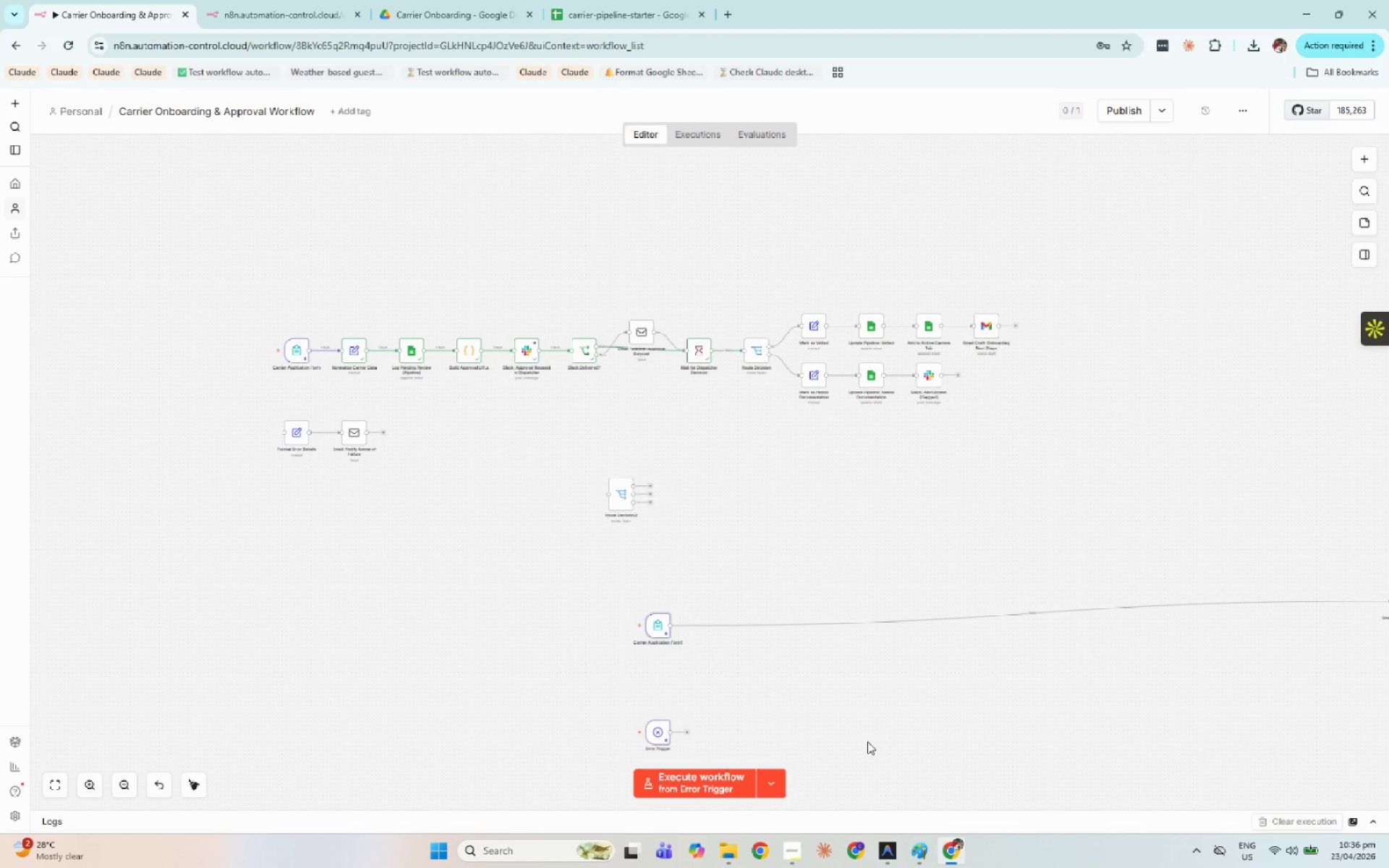 
key(Delete)
 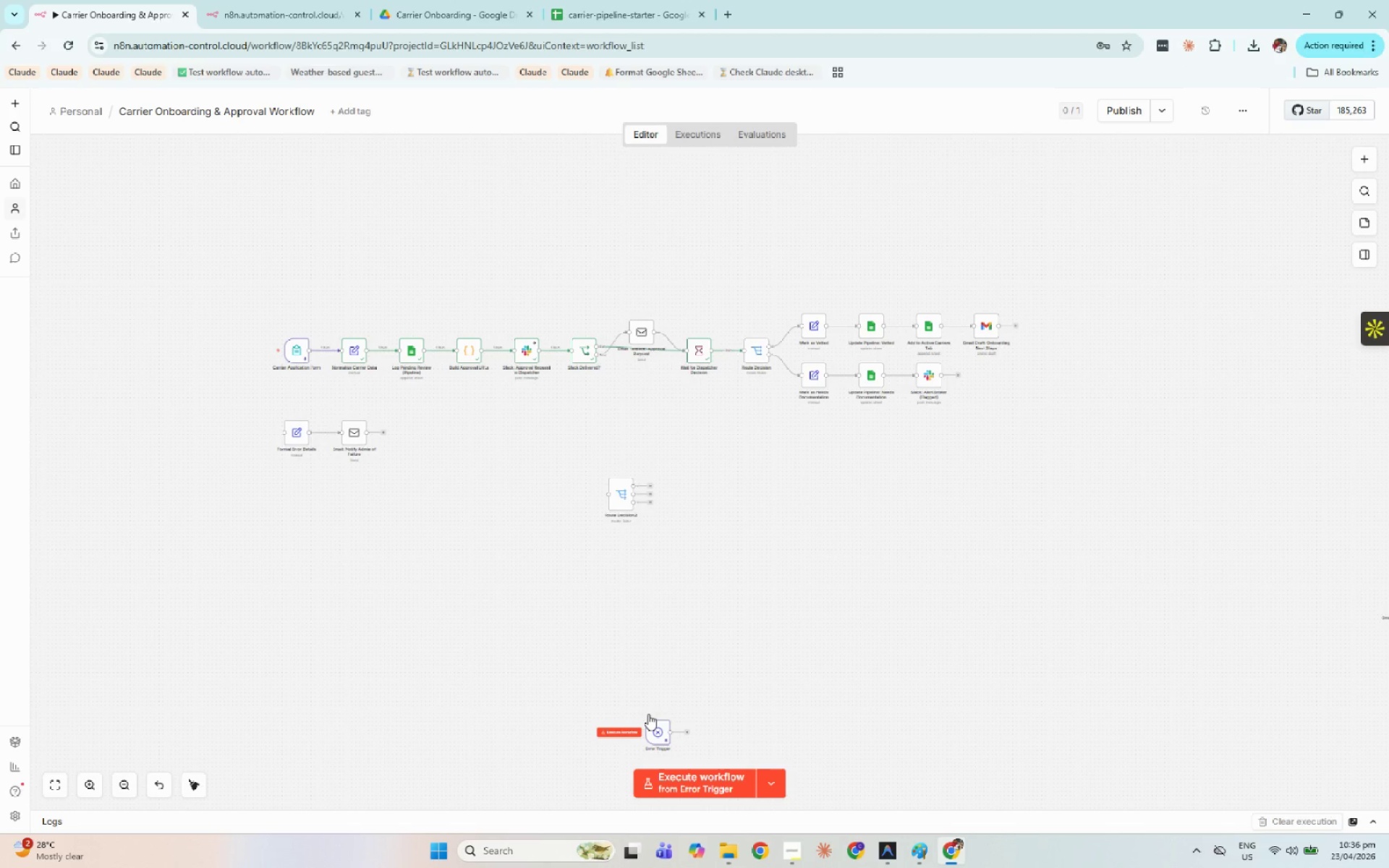 
left_click([656, 727])
 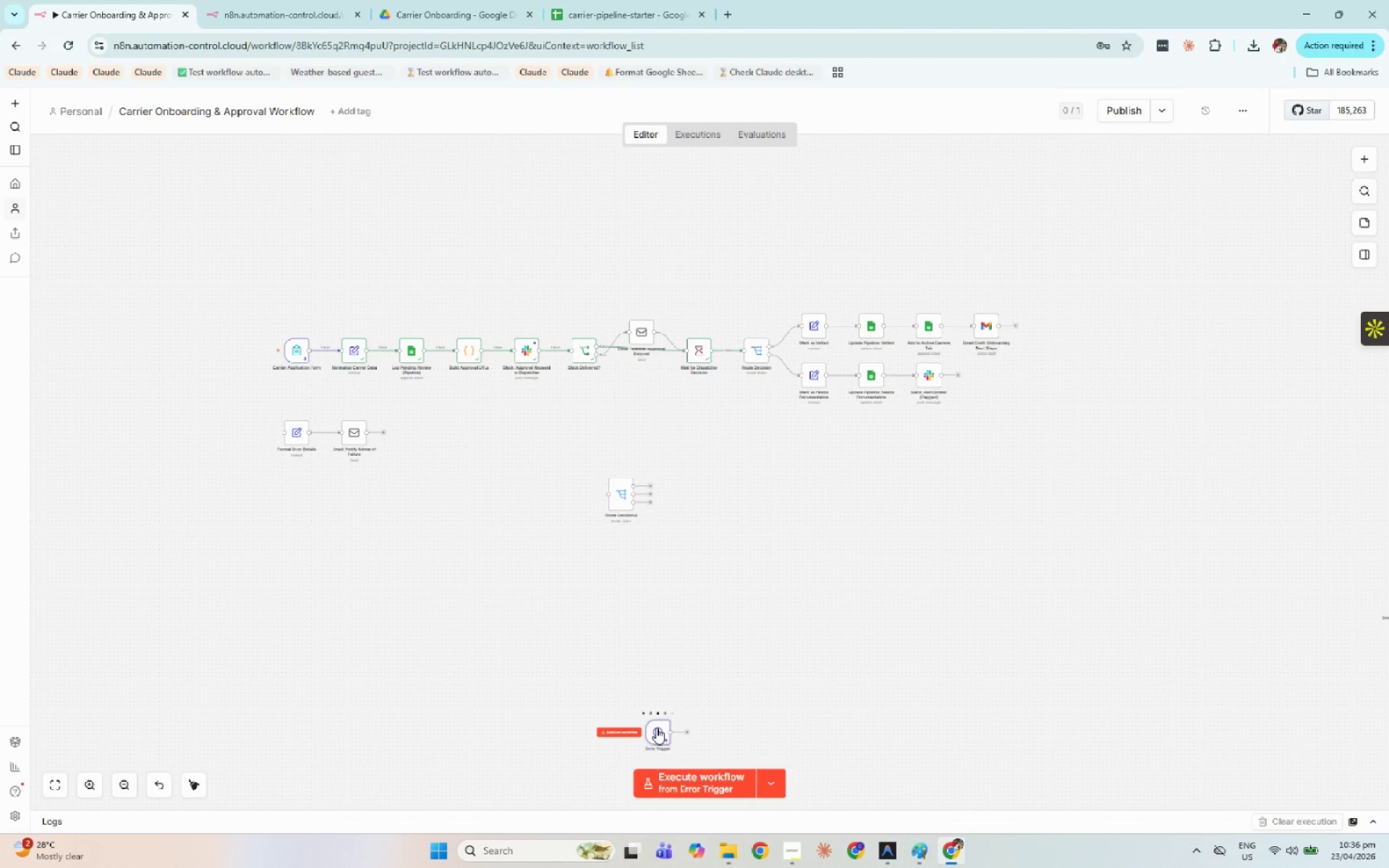 
key(Delete)
 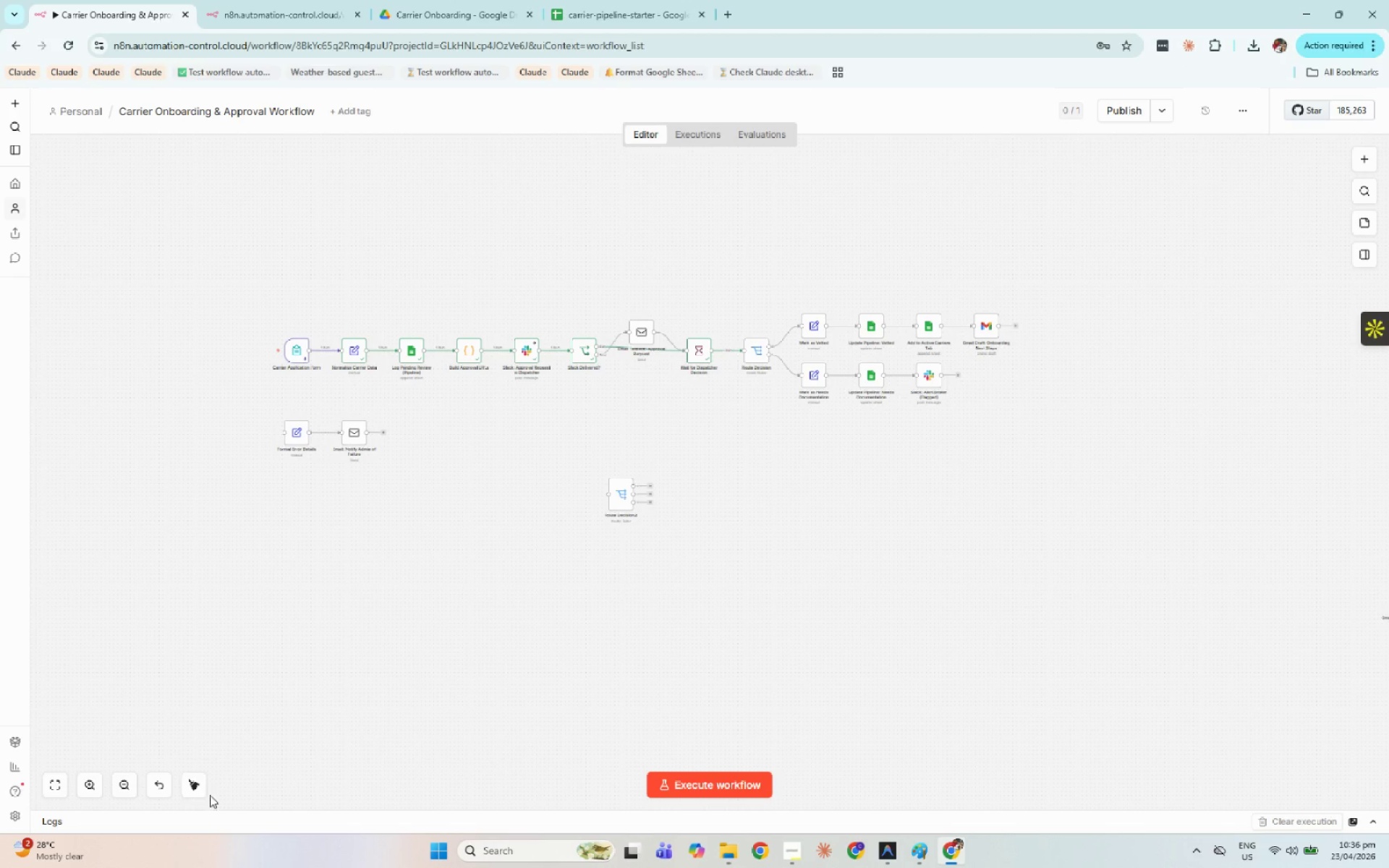 
left_click([186, 791])
 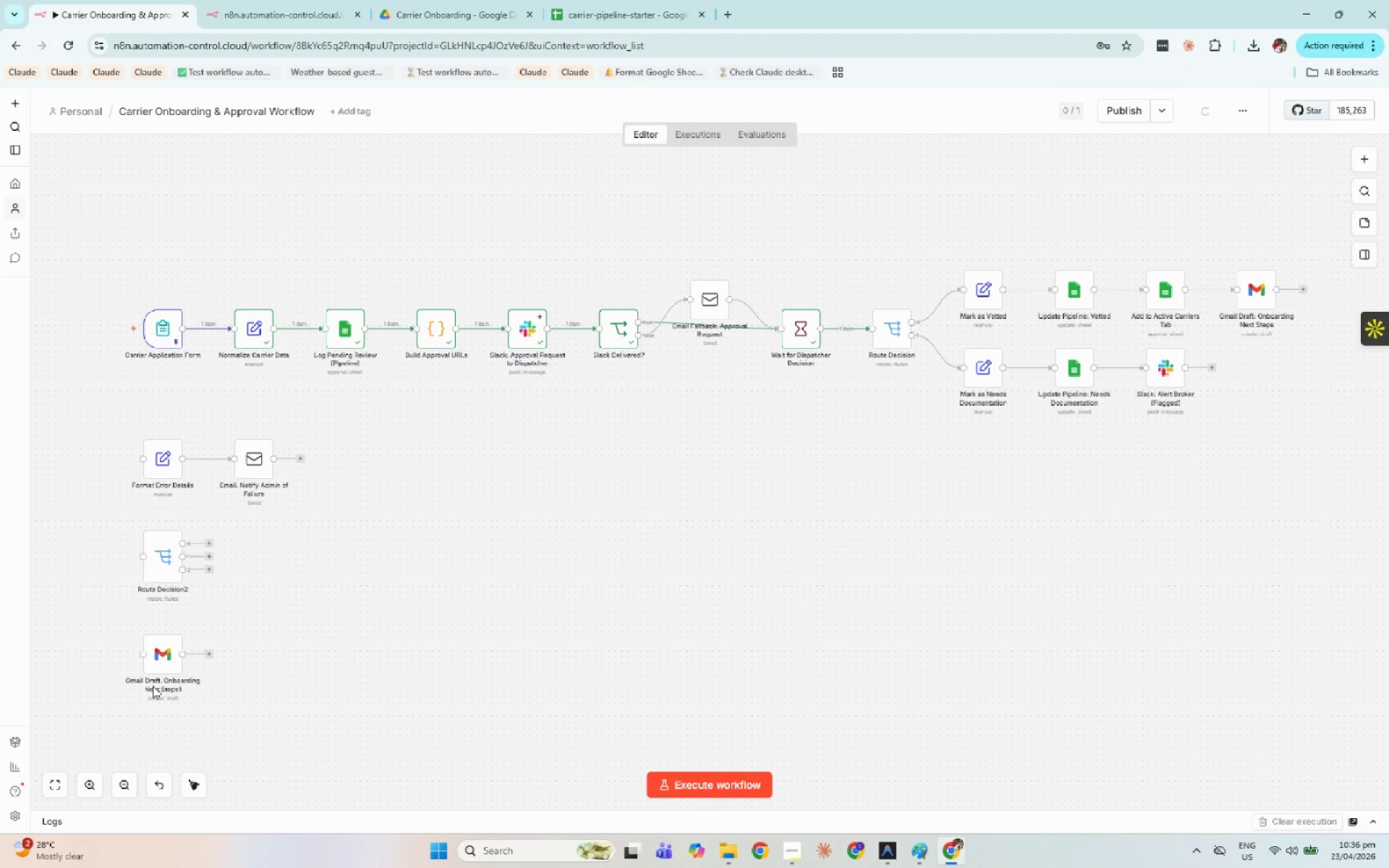 
left_click([156, 655])
 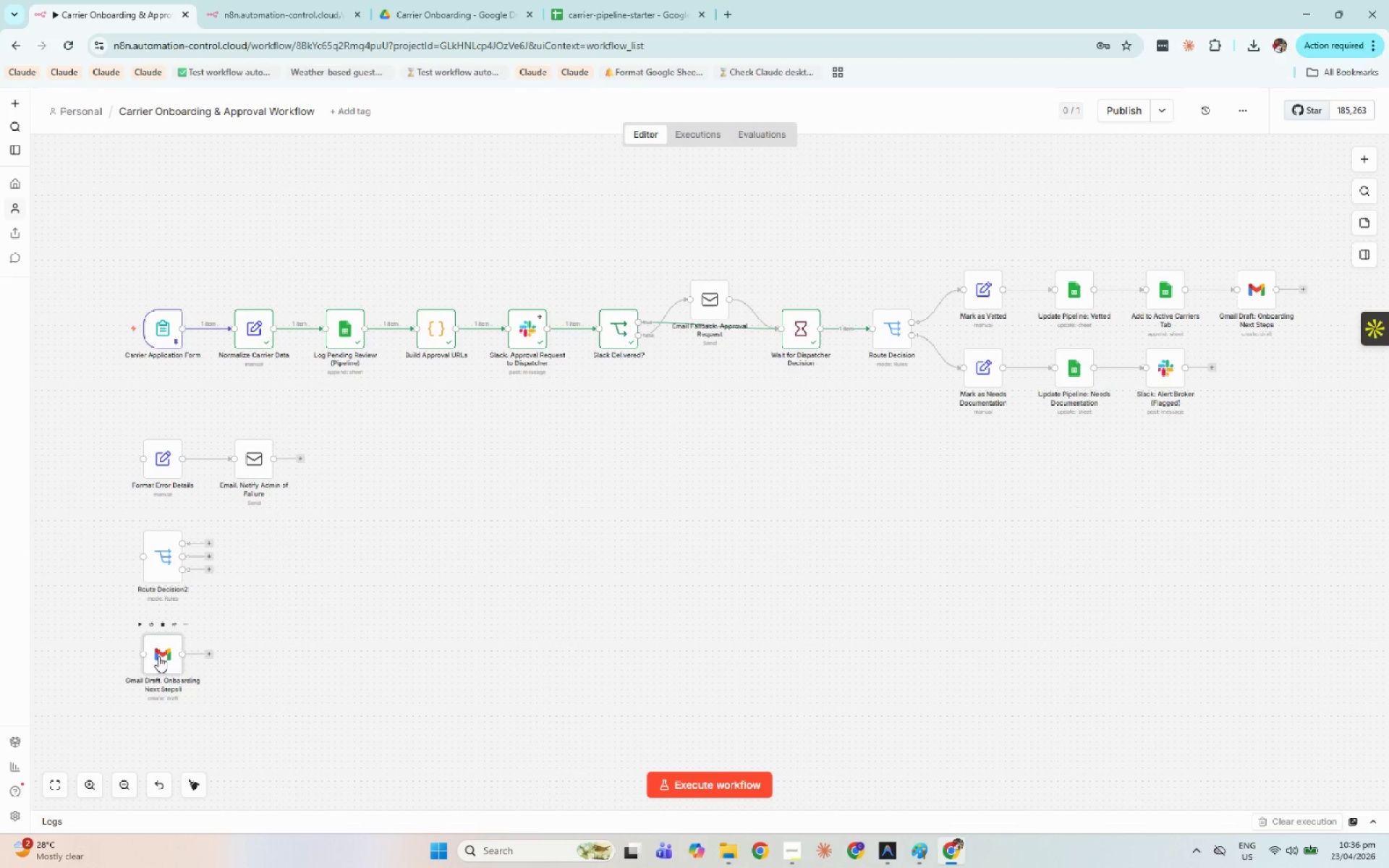 
key(Delete)
 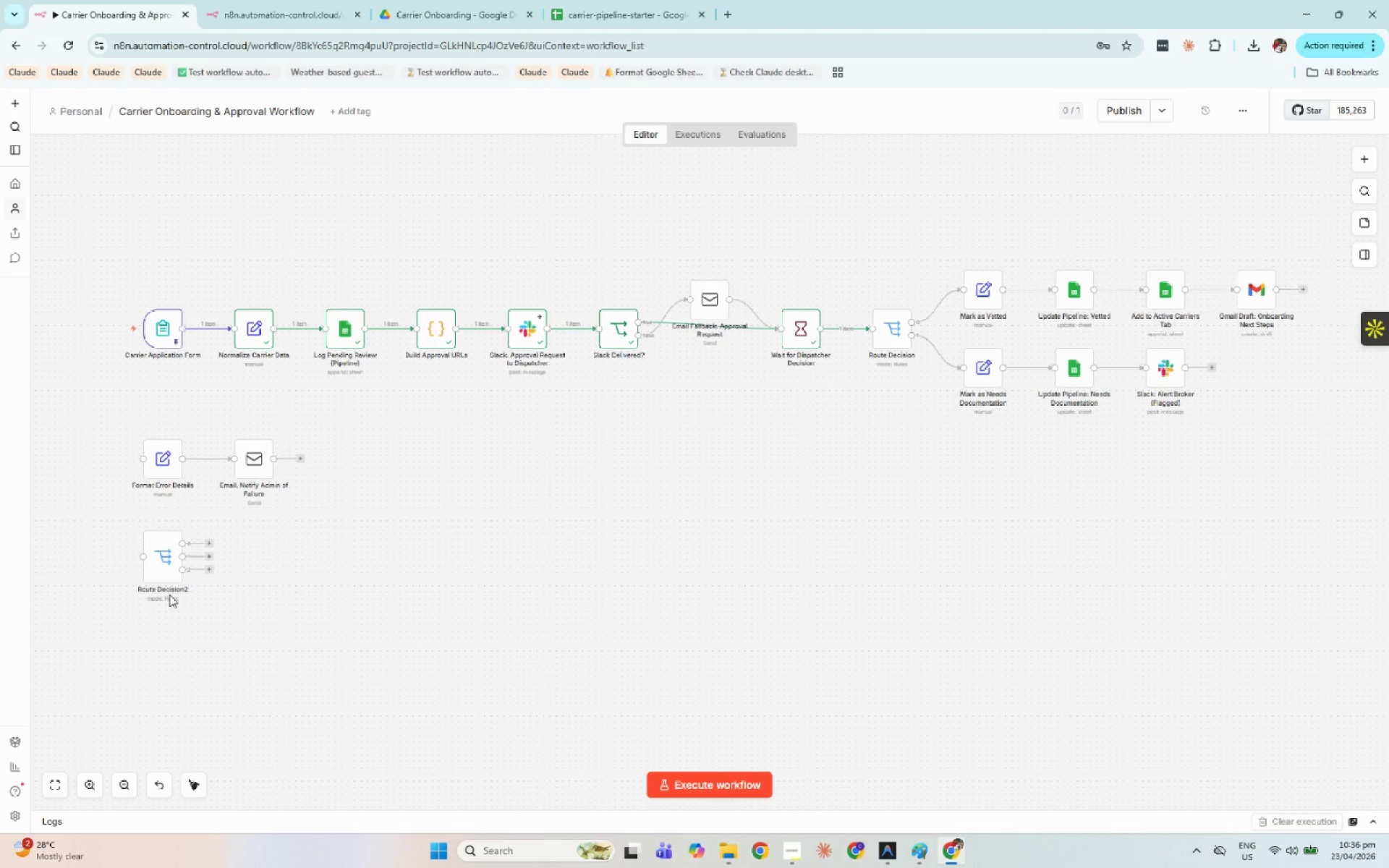 
left_click_drag(start_coordinate=[163, 569], to_coordinate=[763, 558])
 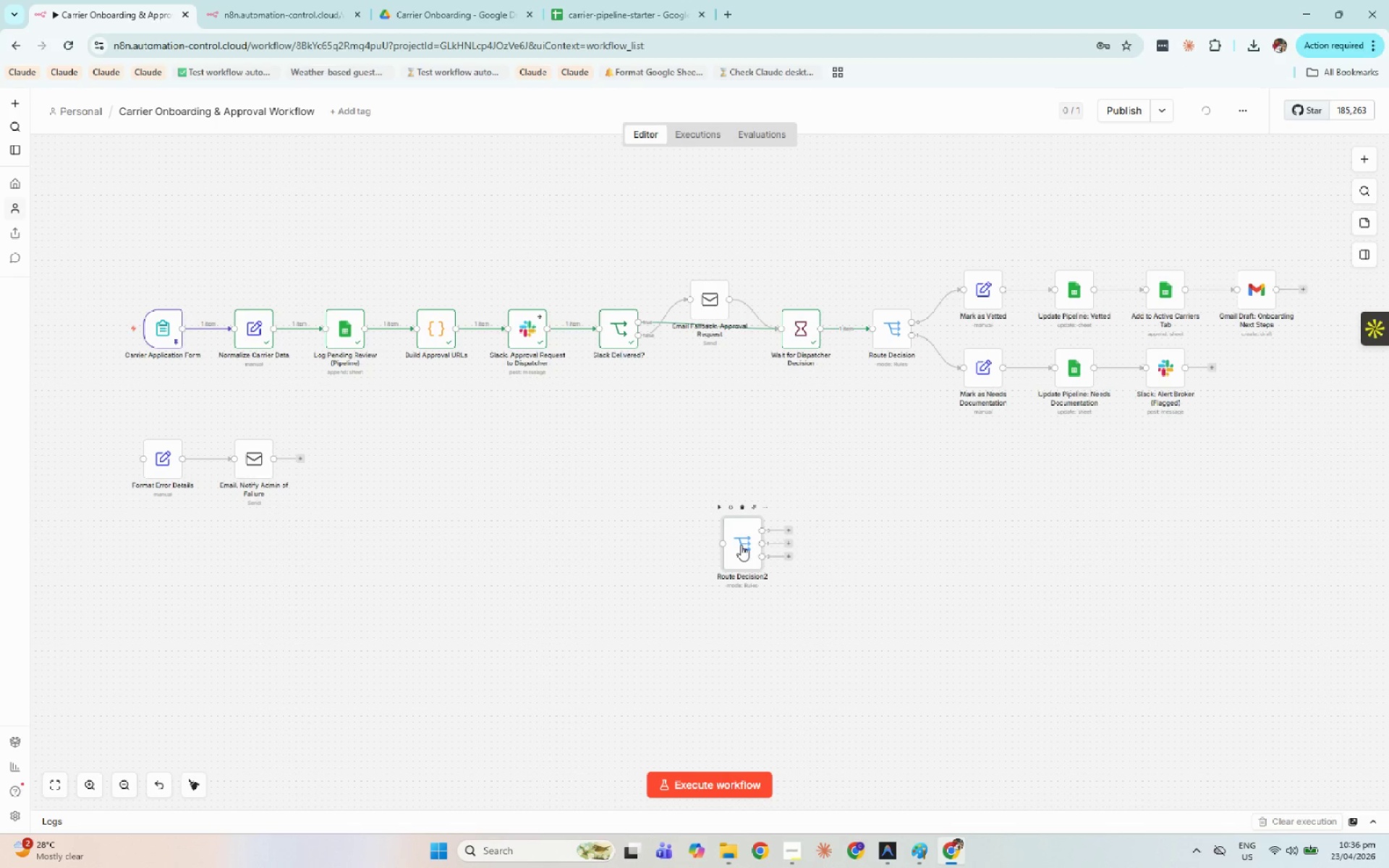 
double_click([741, 545])
 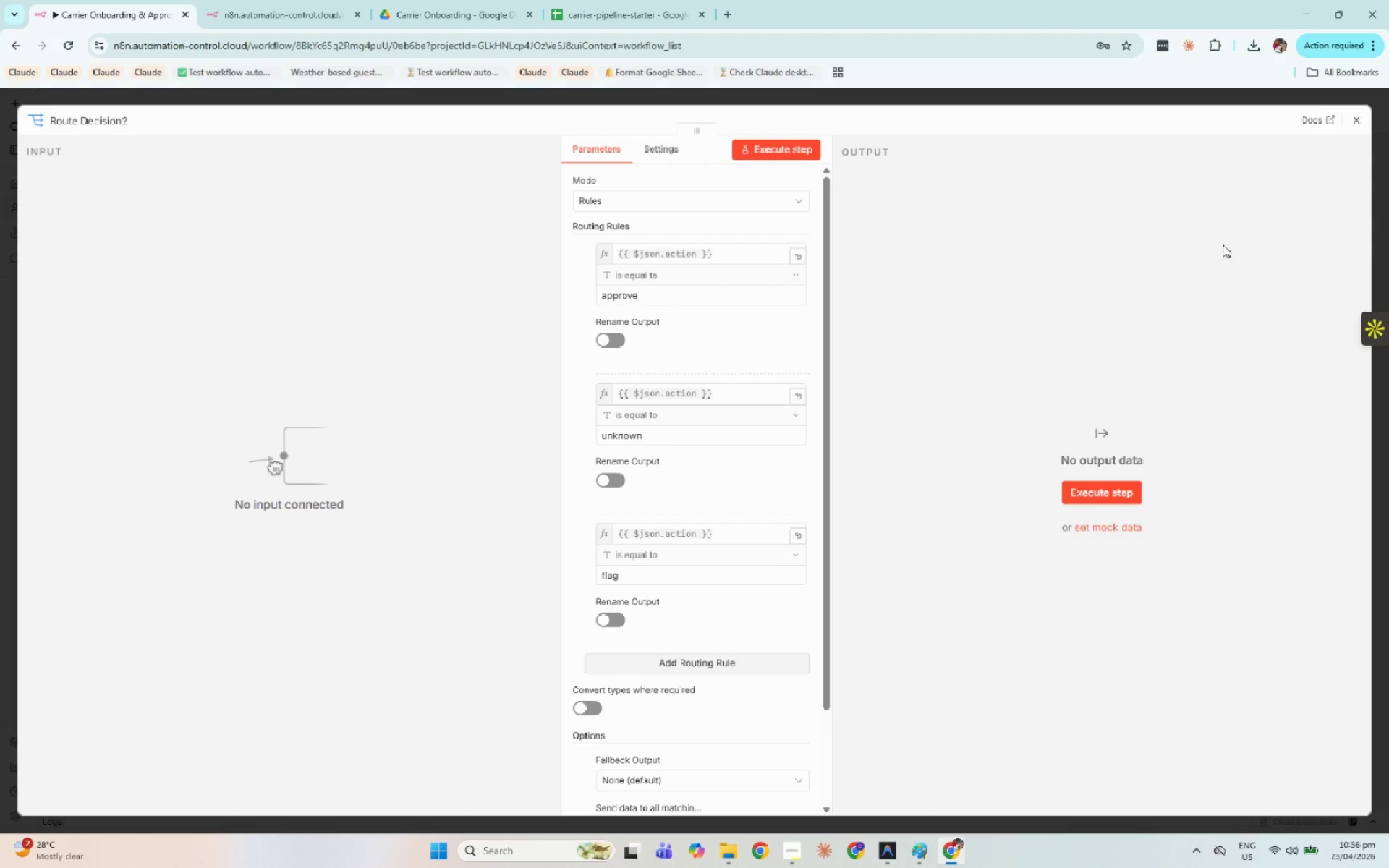 
wait(6.83)
 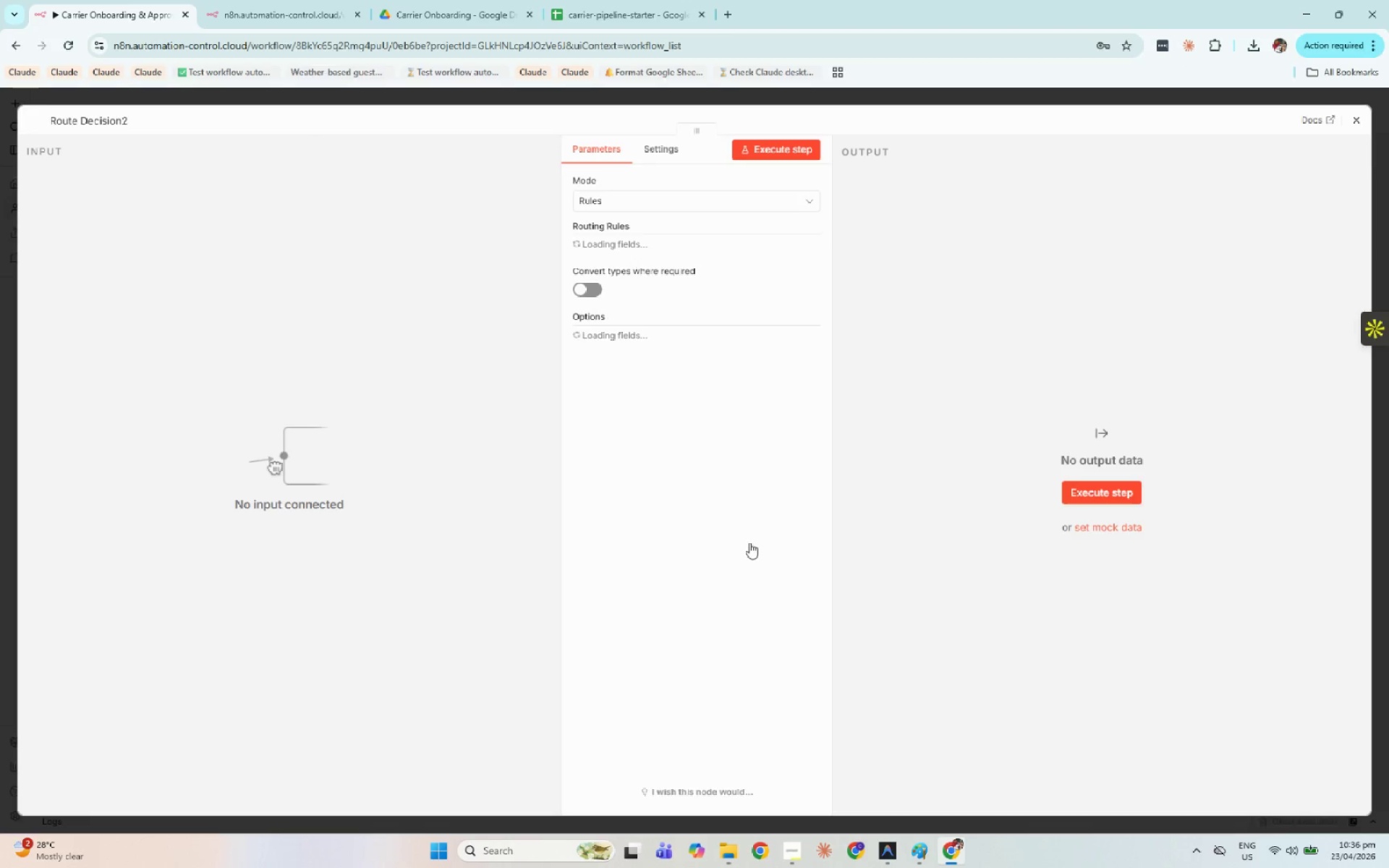 
left_click([1359, 124])
 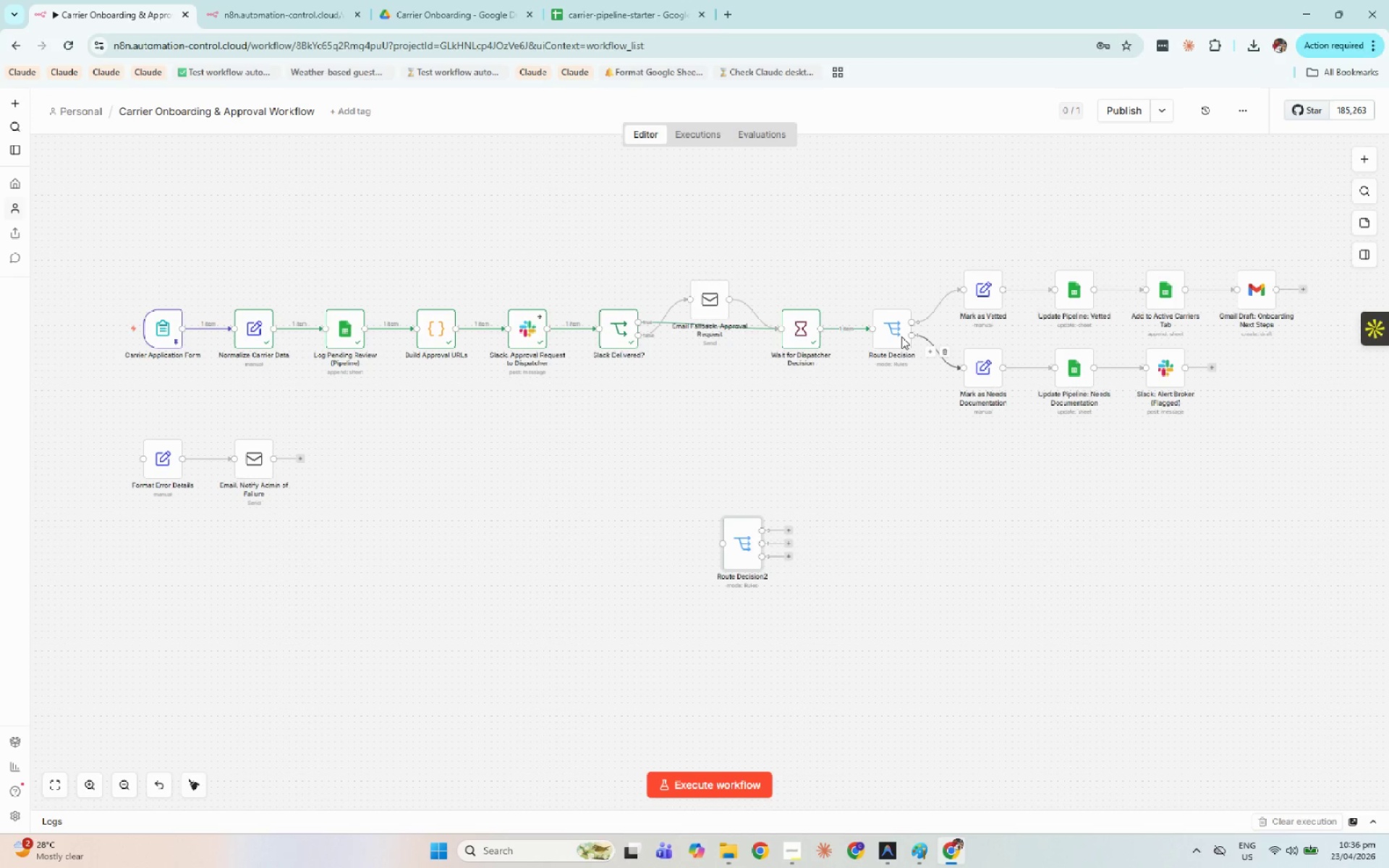 
left_click([940, 347])
 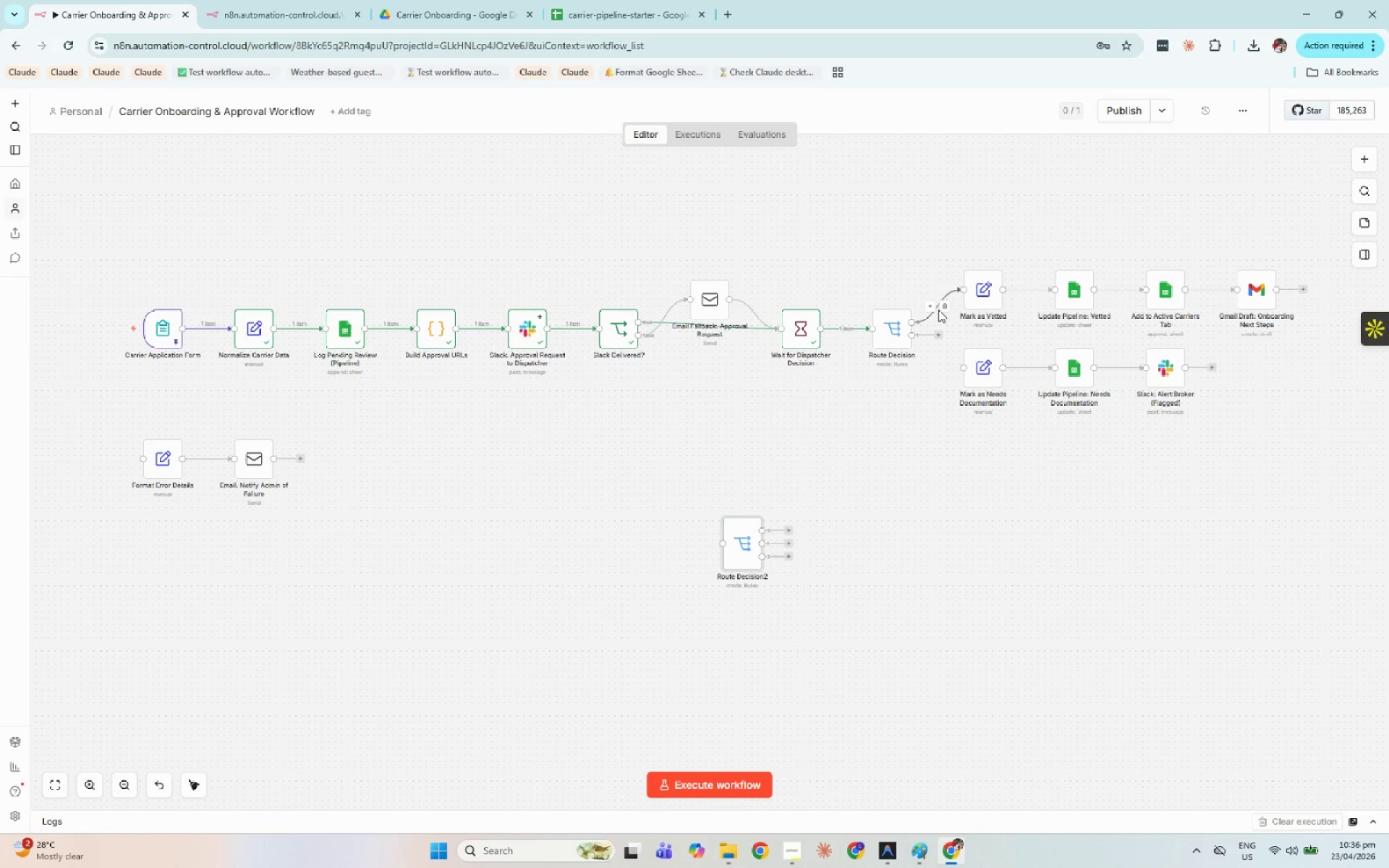 
left_click([940, 307])
 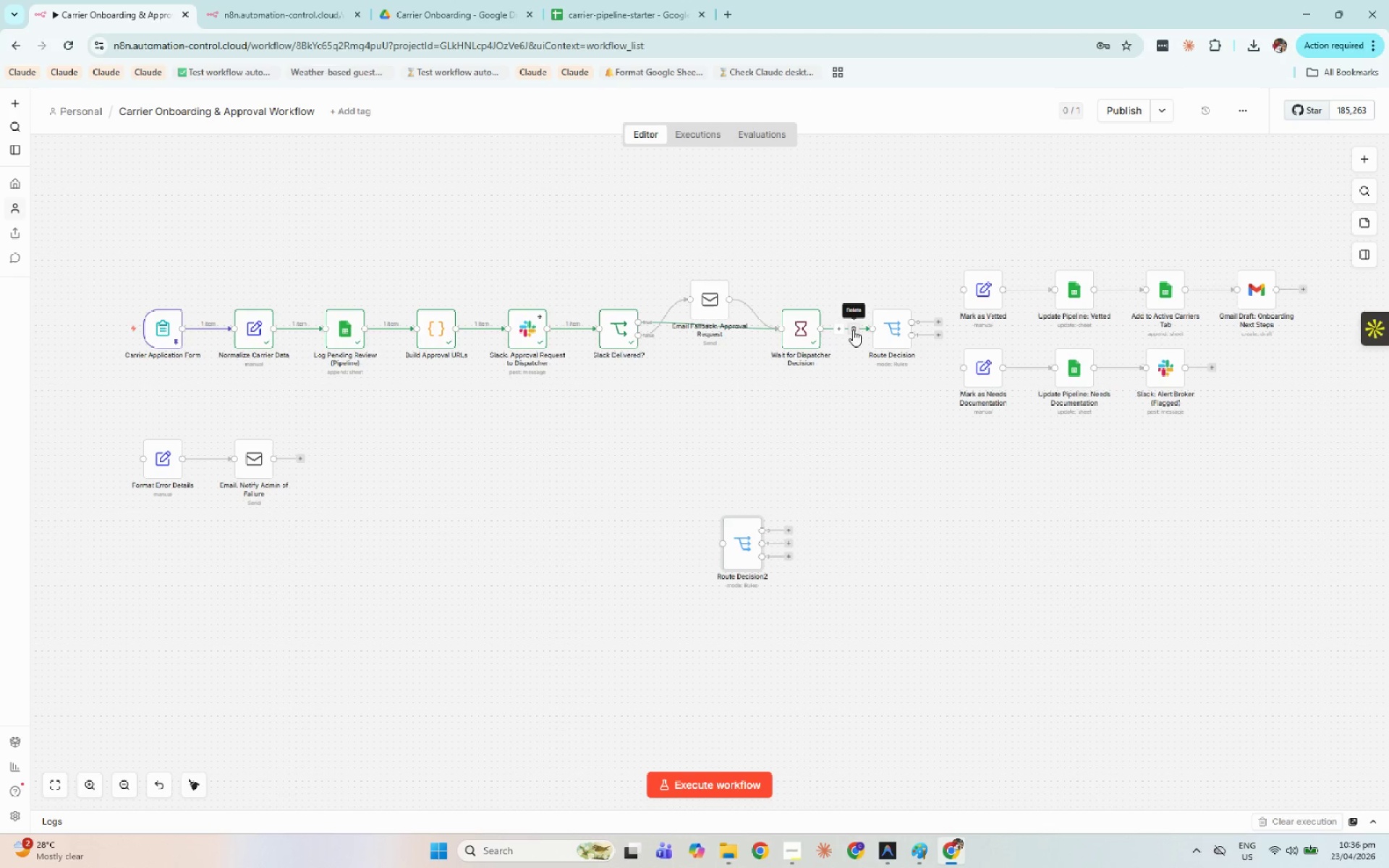 
left_click([848, 329])
 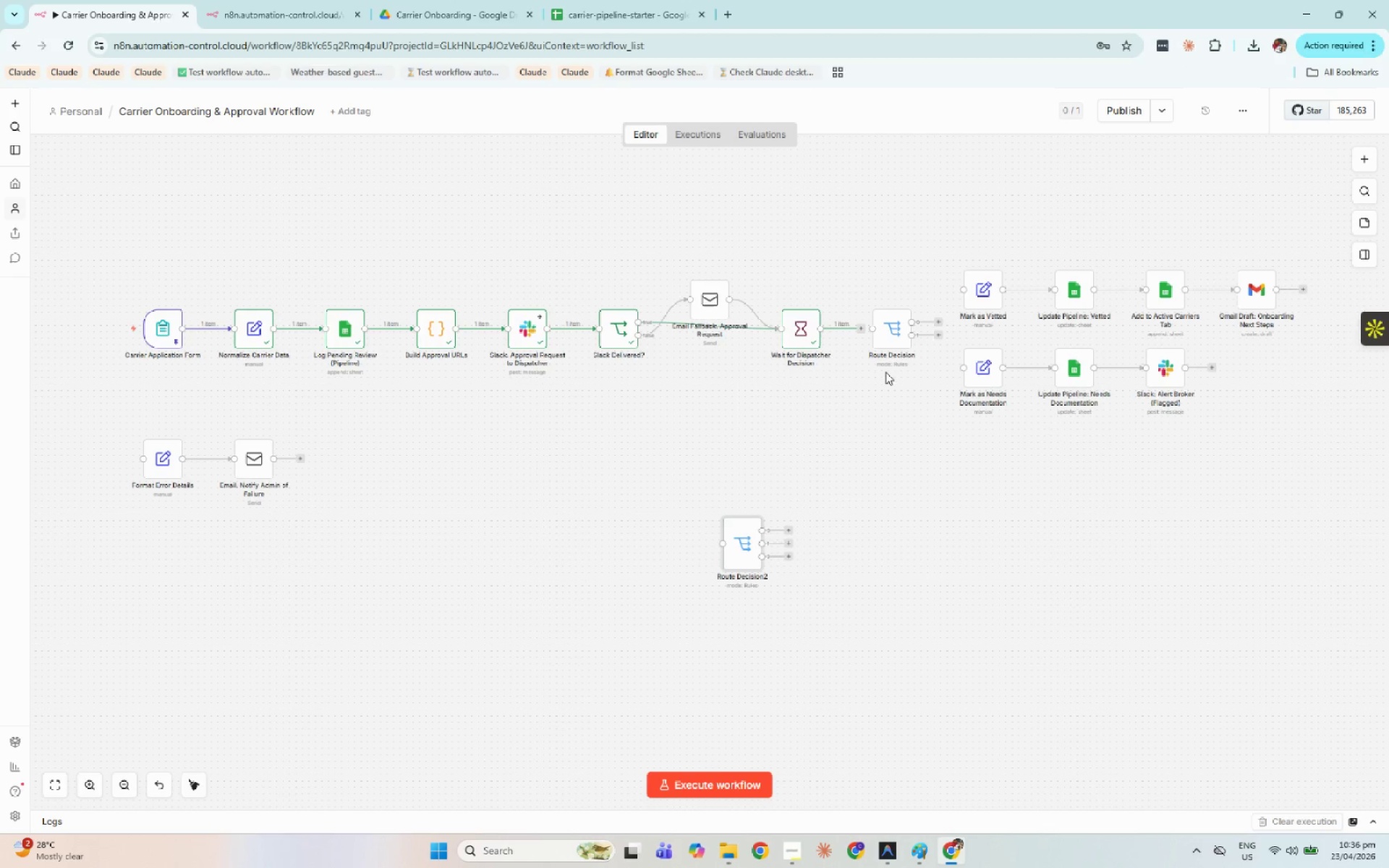 
left_click_drag(start_coordinate=[893, 340], to_coordinate=[910, 531])
 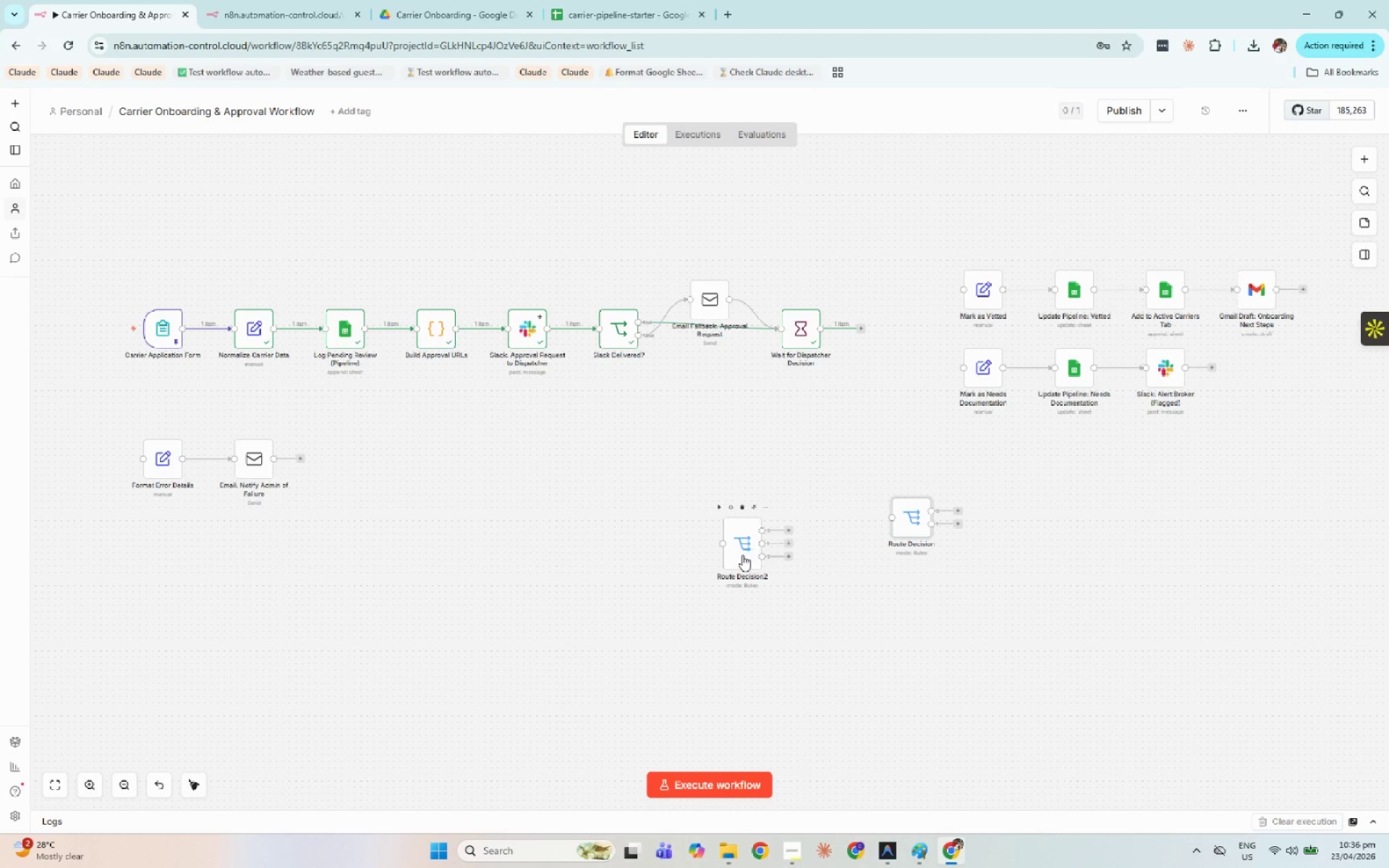 
left_click_drag(start_coordinate=[742, 555], to_coordinate=[892, 357])
 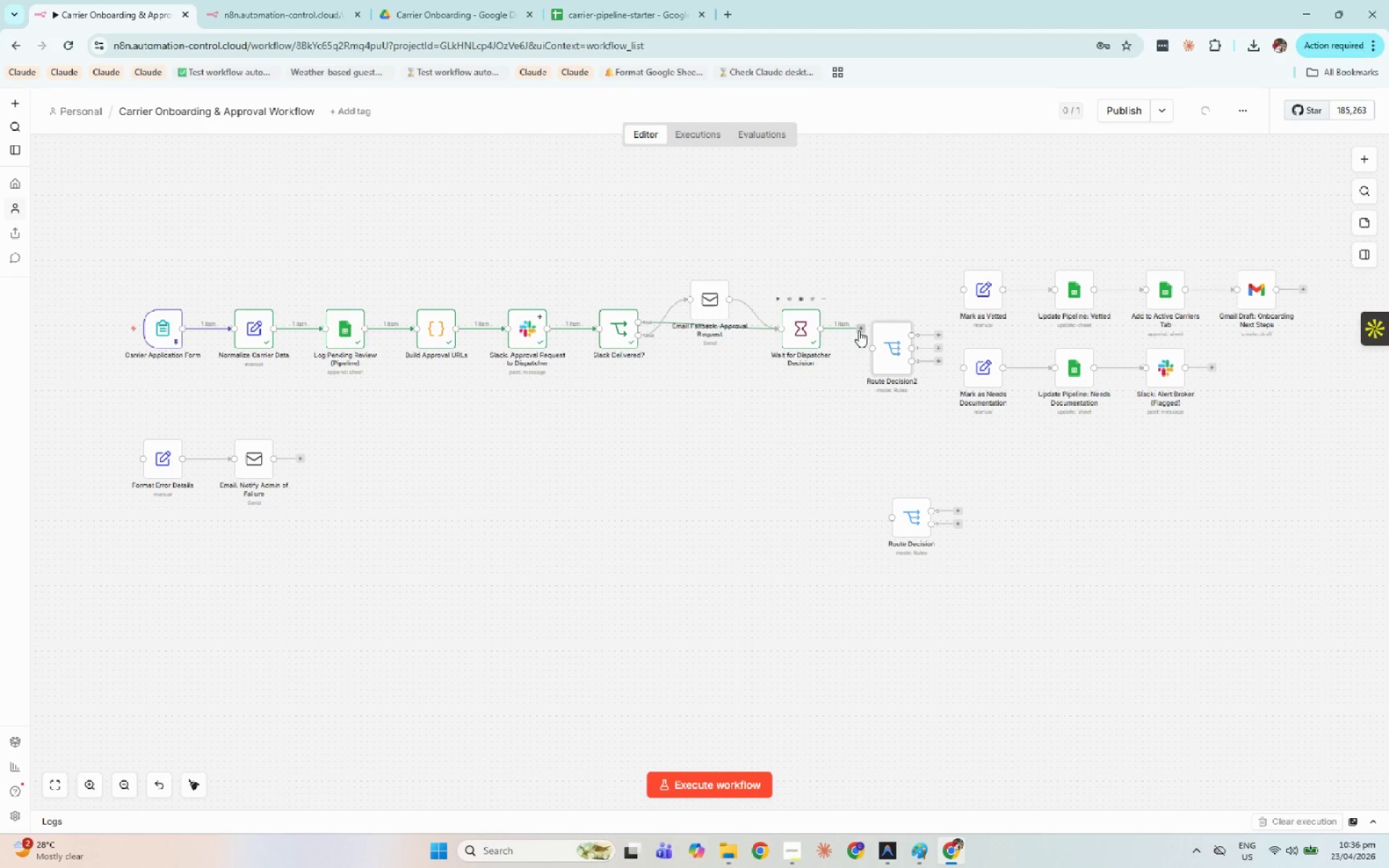 
left_click_drag(start_coordinate=[859, 329], to_coordinate=[880, 354])
 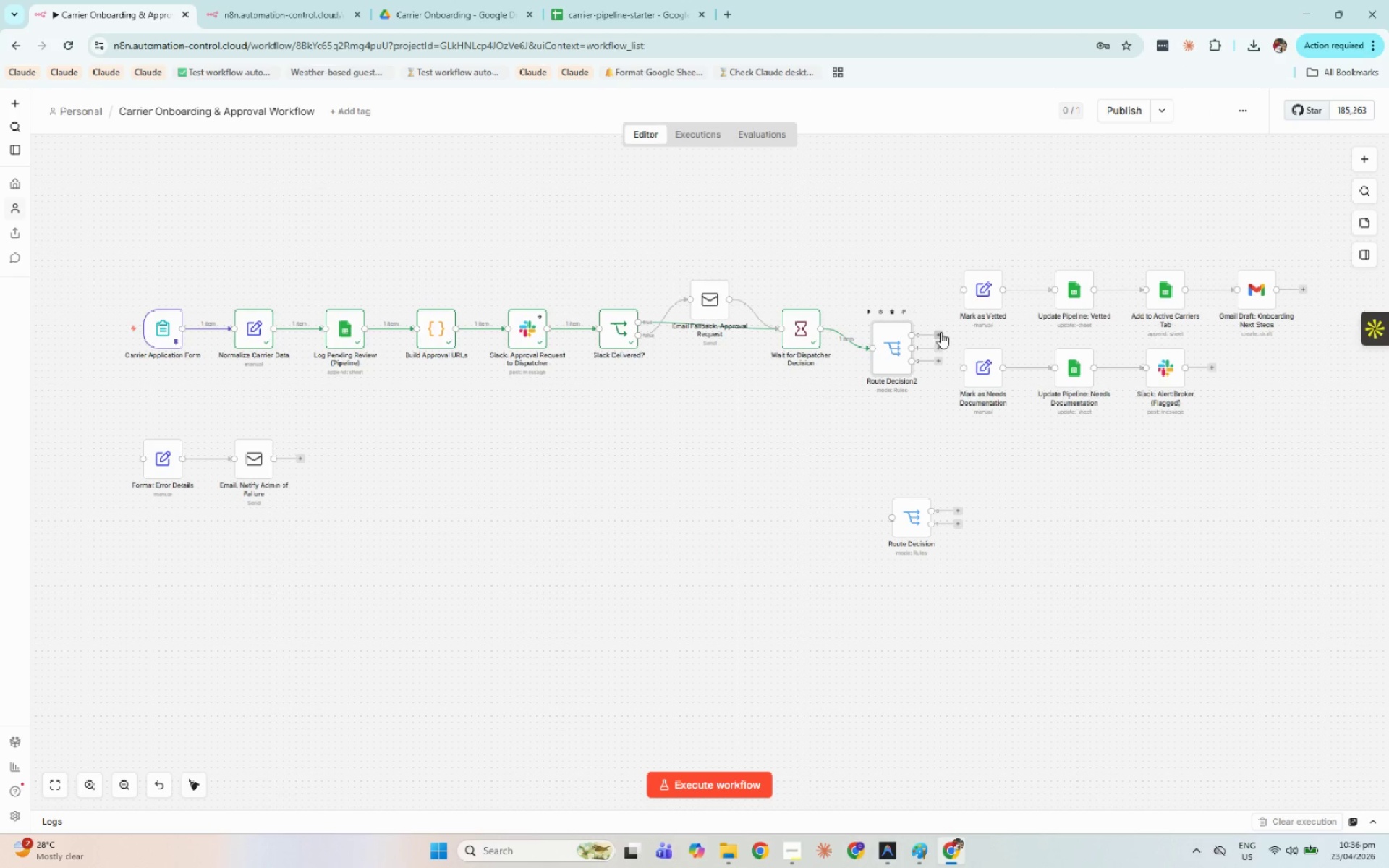 
left_click_drag(start_coordinate=[939, 336], to_coordinate=[973, 299])
 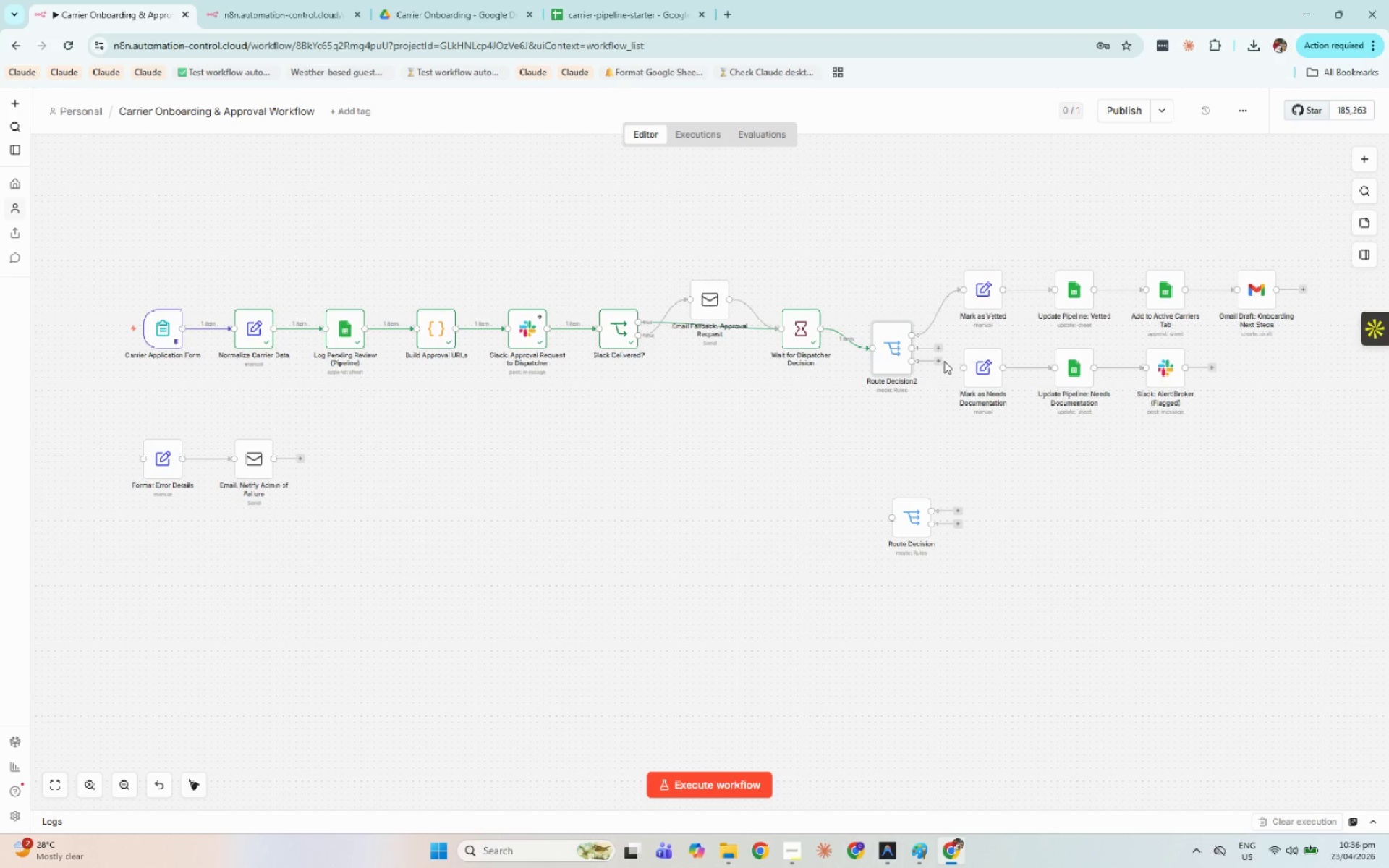 
left_click_drag(start_coordinate=[942, 363], to_coordinate=[1010, 376])
 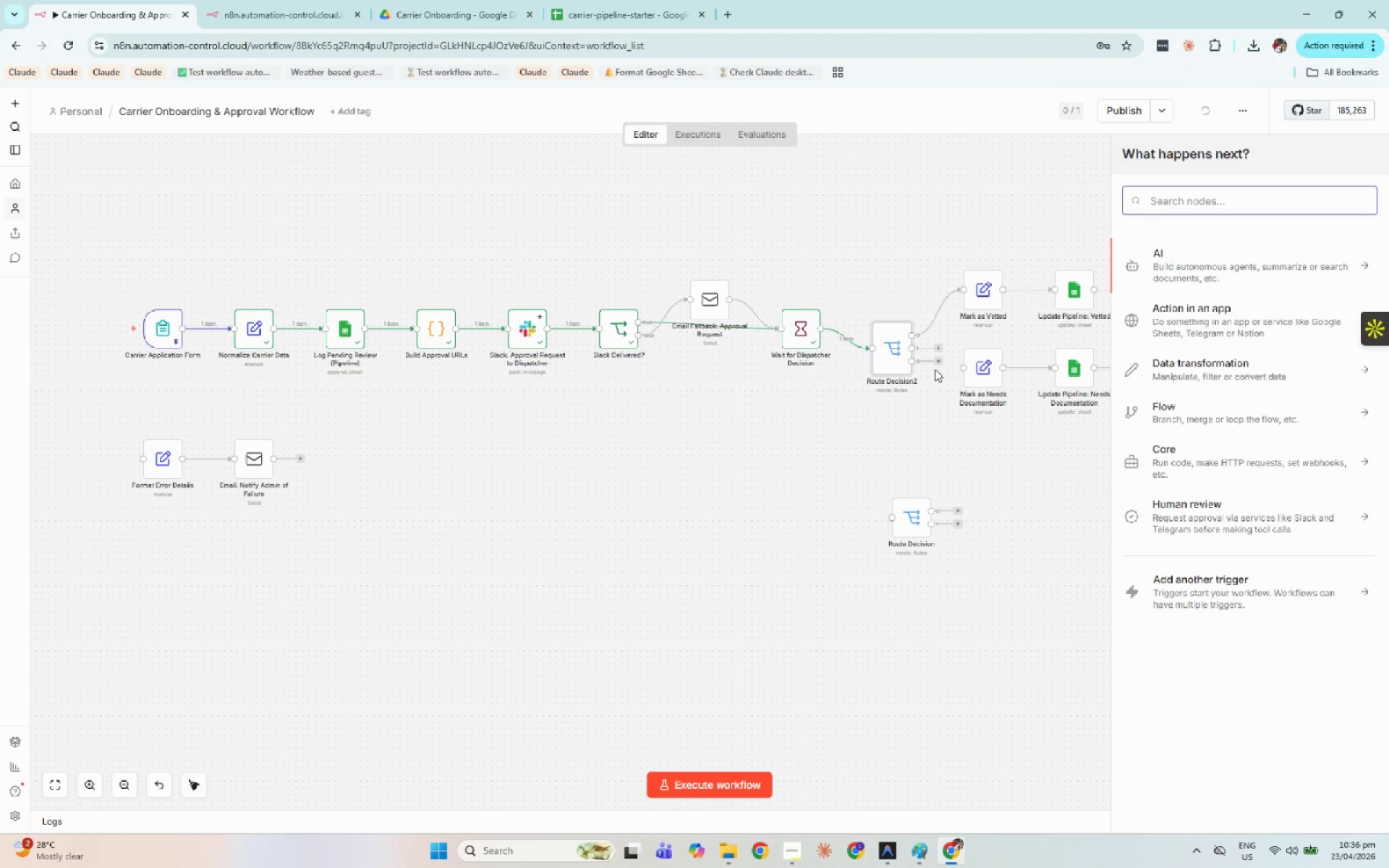 
left_click_drag(start_coordinate=[945, 364], to_coordinate=[959, 380])
 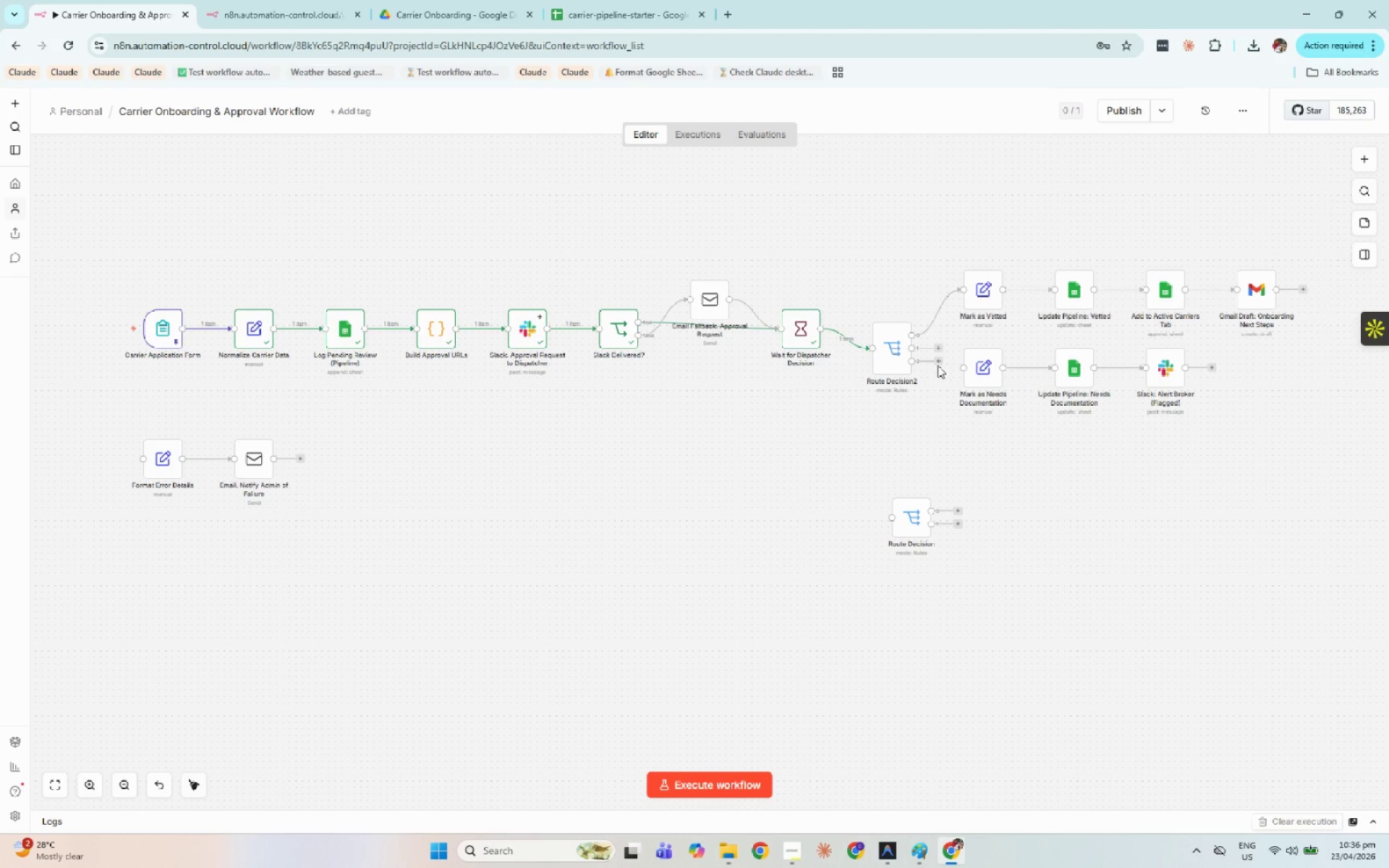 
left_click_drag(start_coordinate=[936, 362], to_coordinate=[987, 387])
 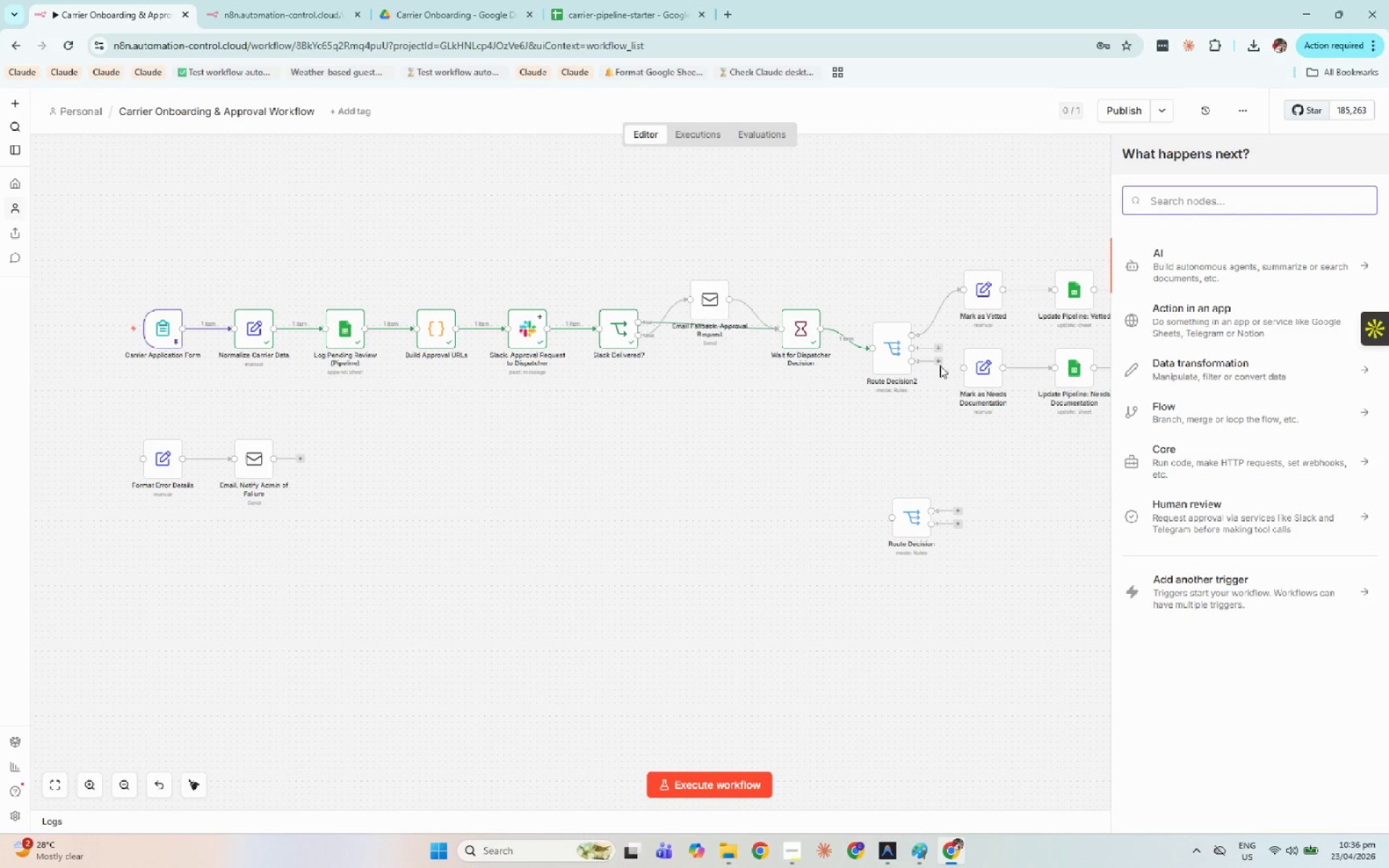 
left_click_drag(start_coordinate=[938, 362], to_coordinate=[969, 375])
 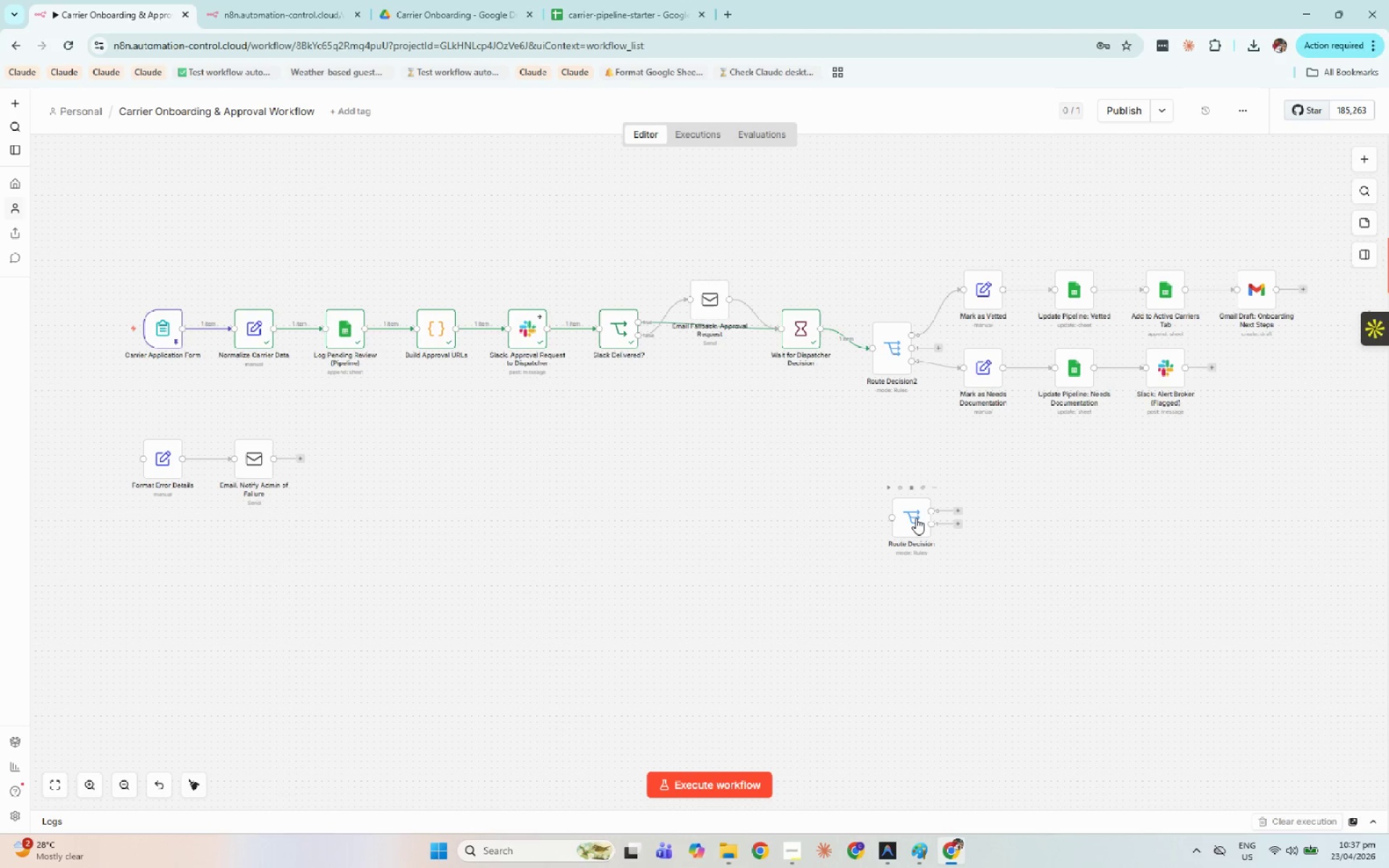 
left_click([916, 518])
 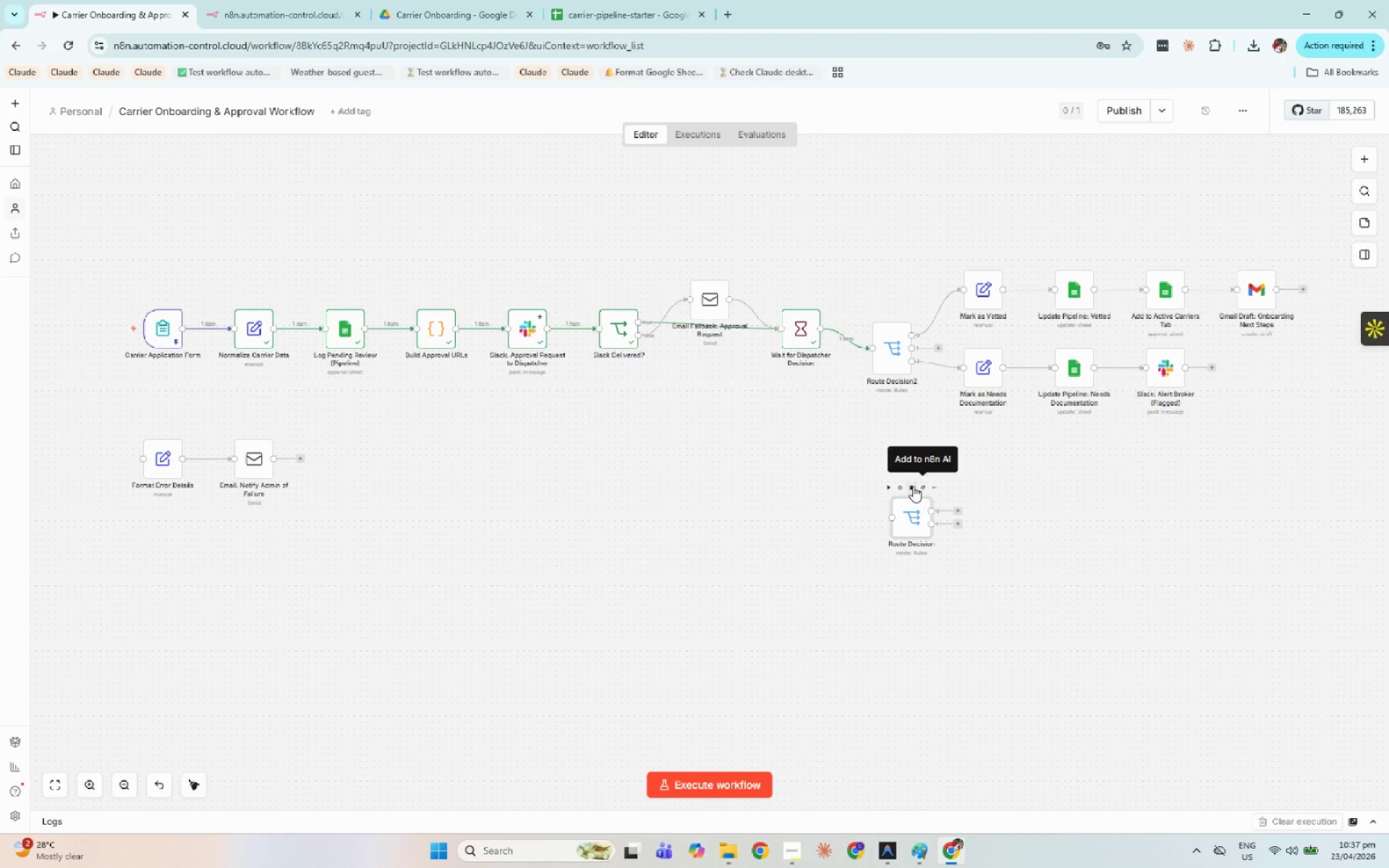 
left_click([913, 486])
 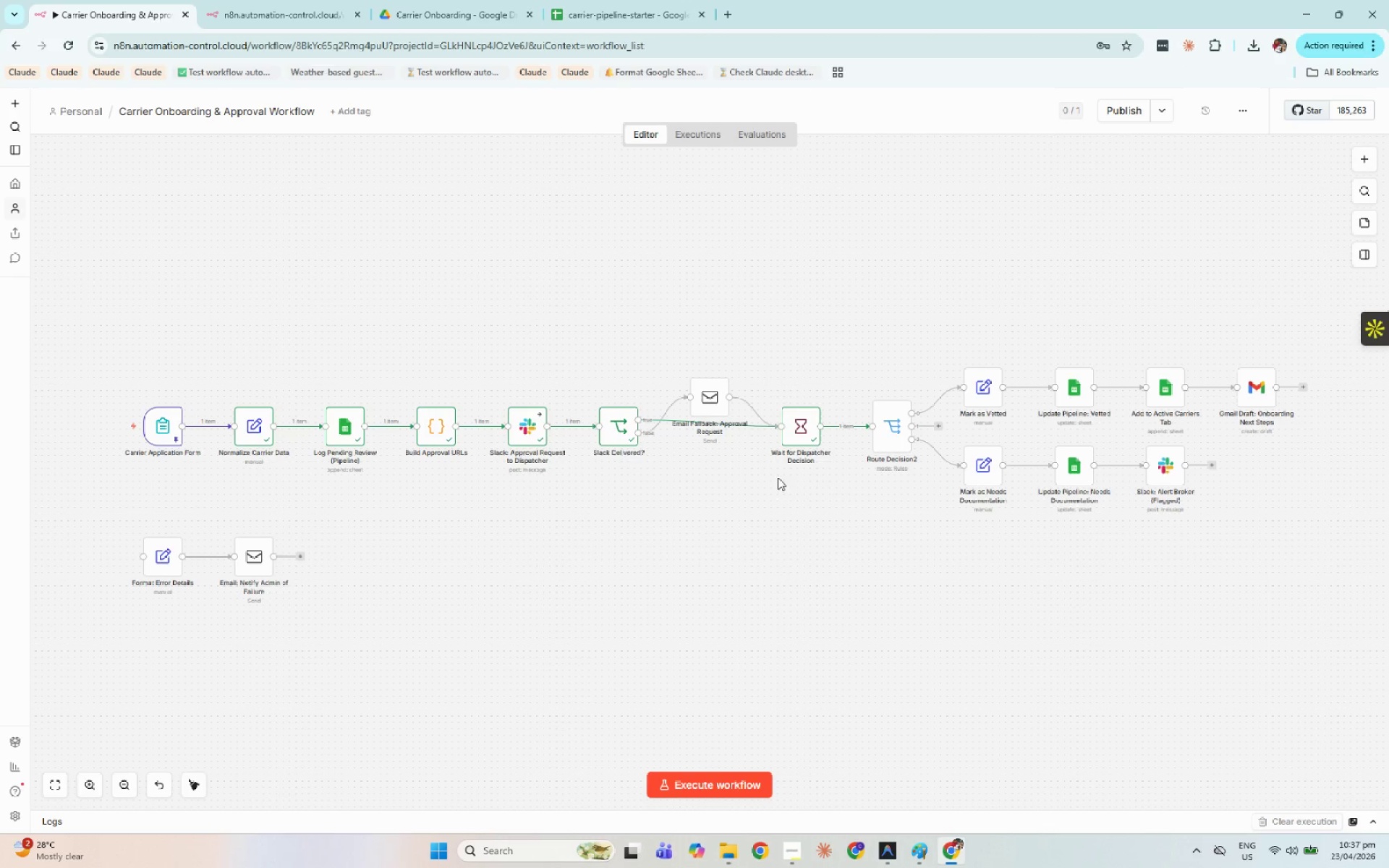 
double_click([884, 439])
 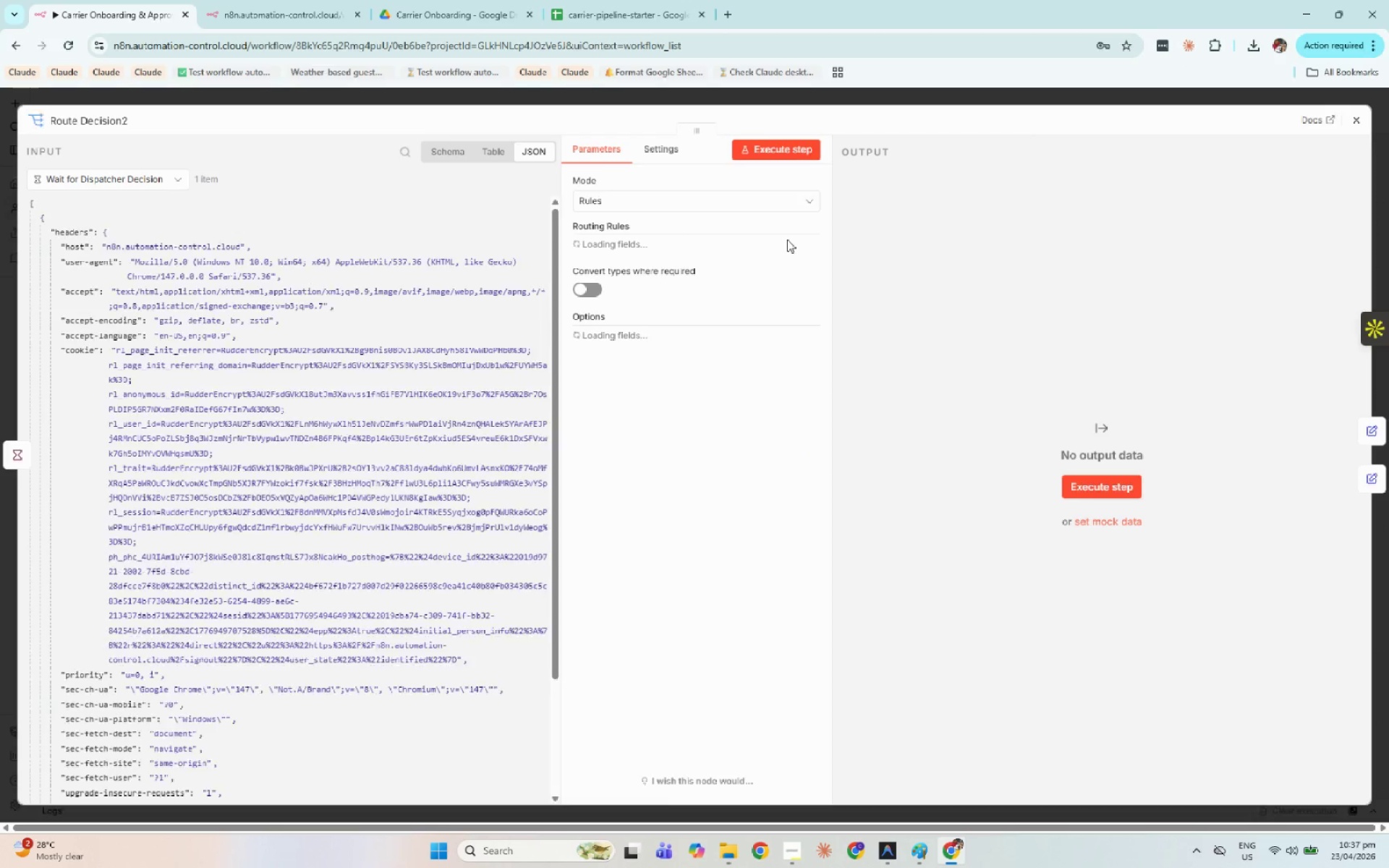 
mouse_move([797, 171])
 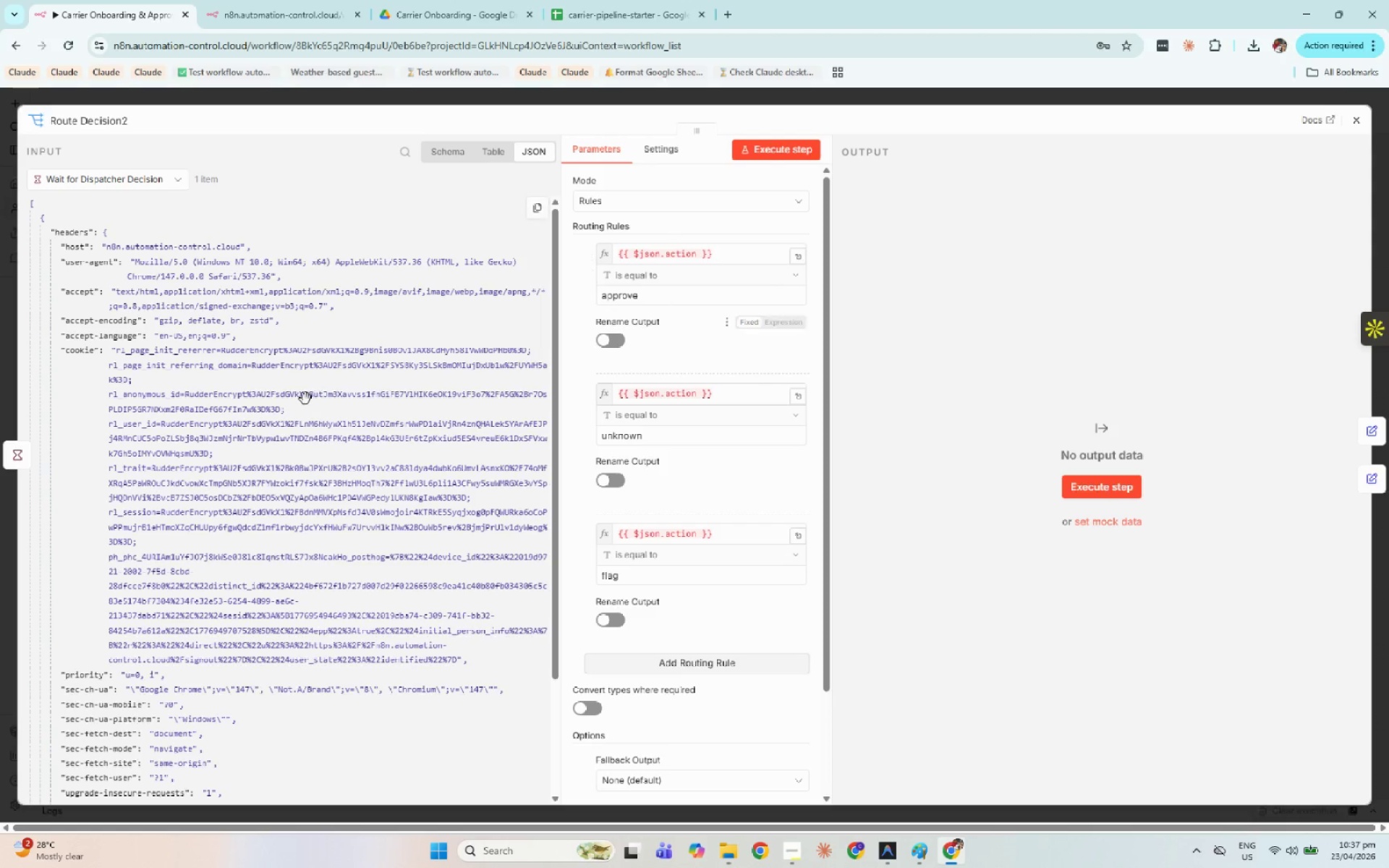 
scroll: coordinate [362, 402], scroll_direction: down, amount: 5.0
 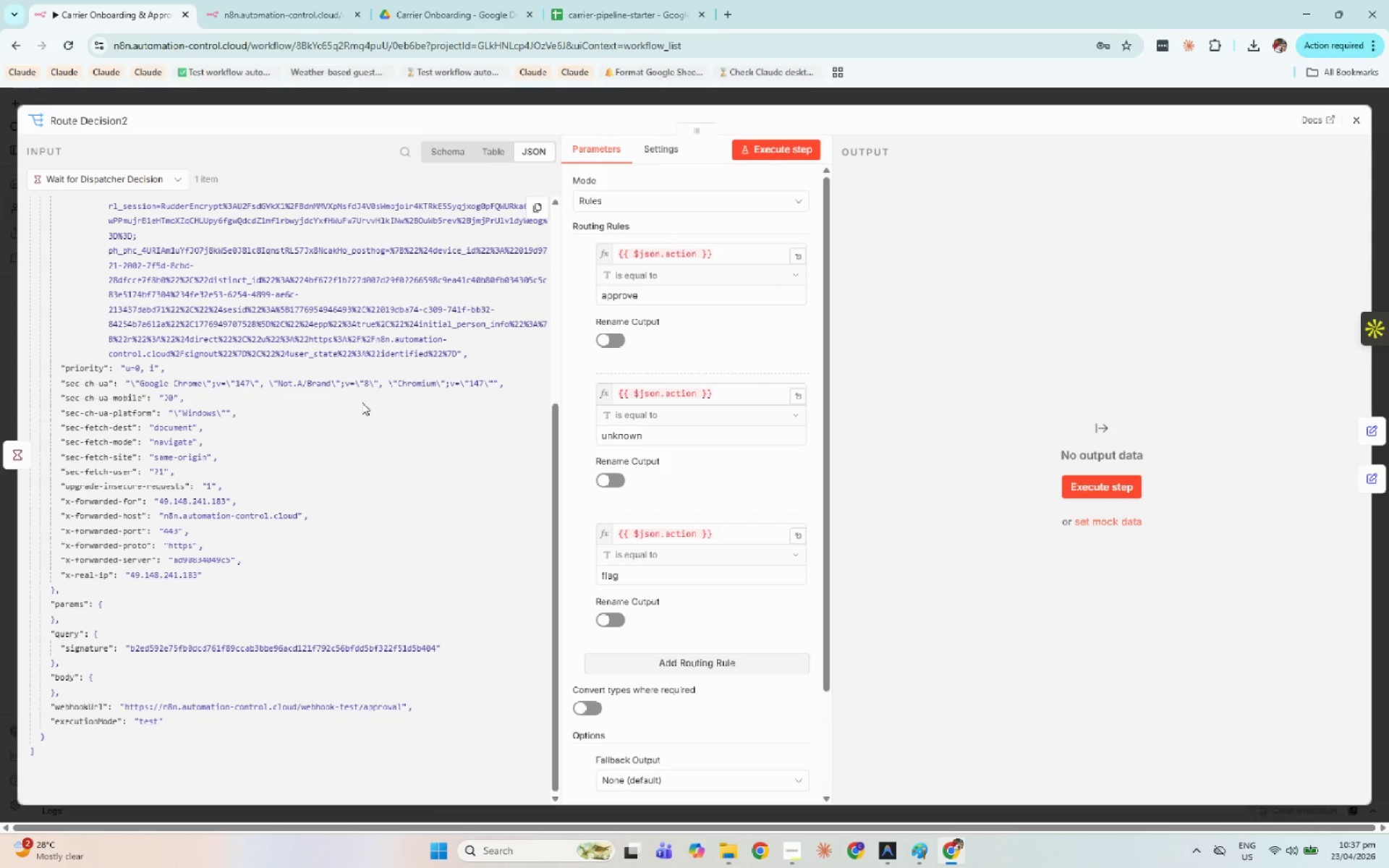 
scroll: coordinate [361, 402], scroll_direction: up, amount: 8.0
 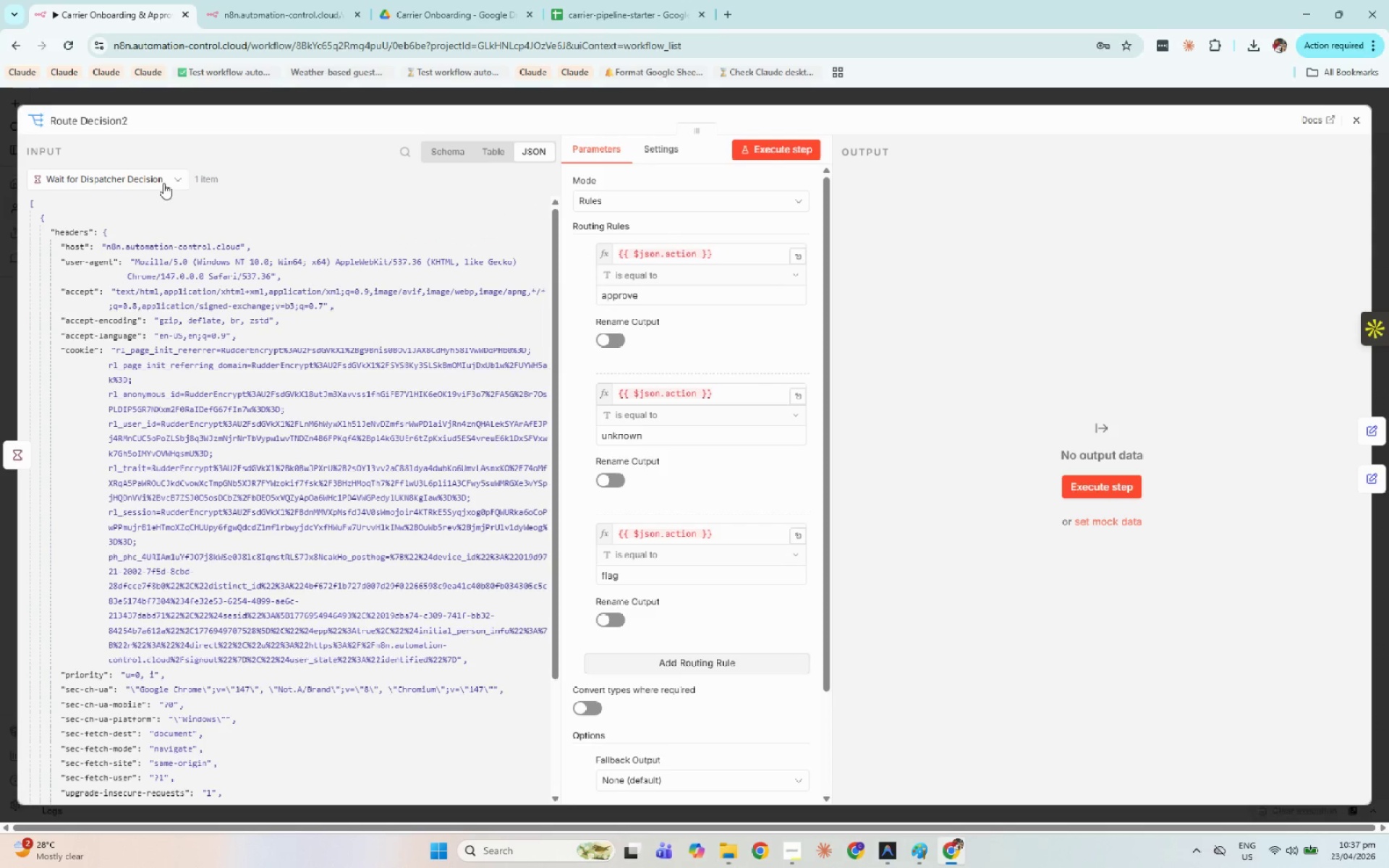 
left_click([163, 183])
 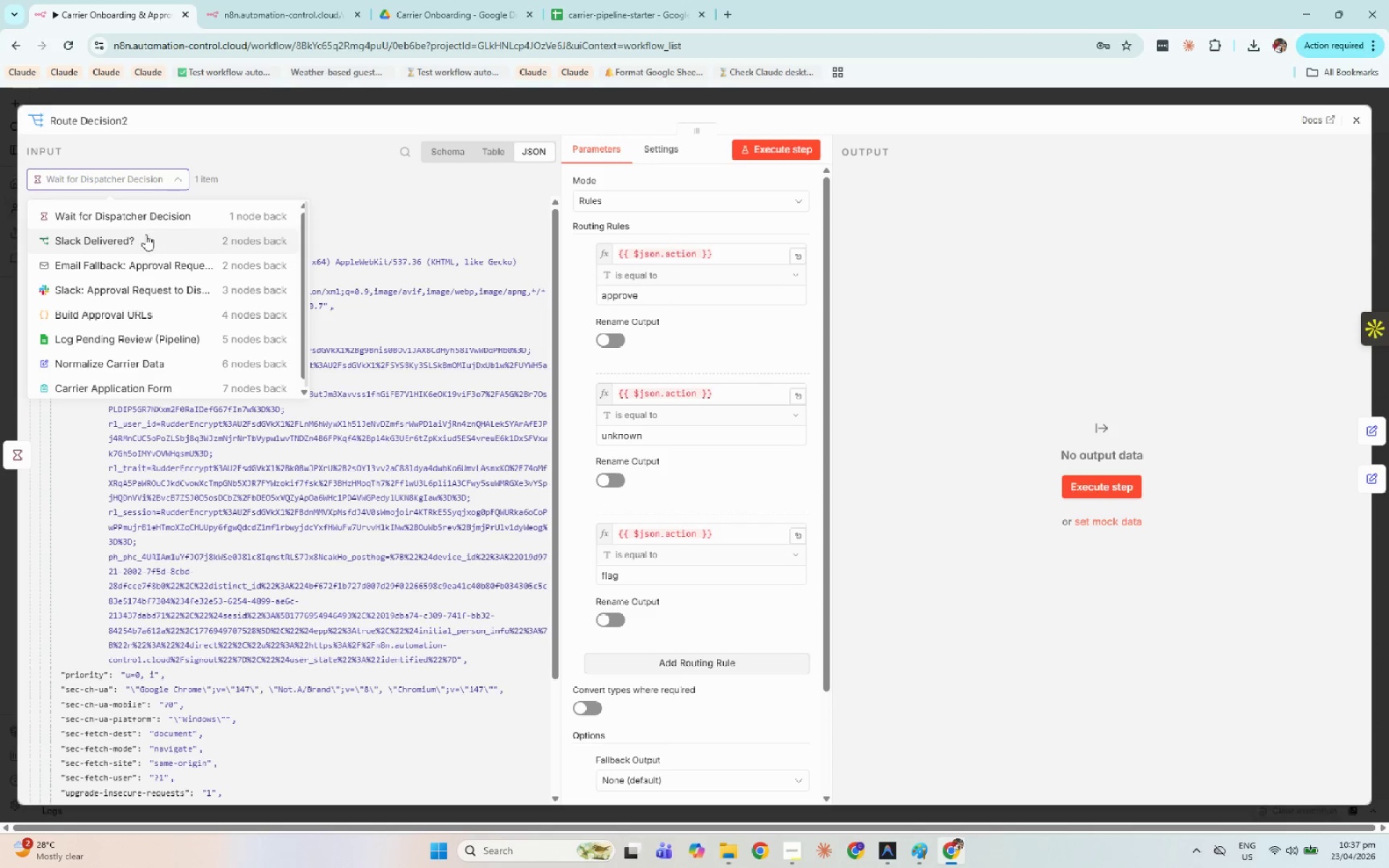 
left_click([145, 234])
 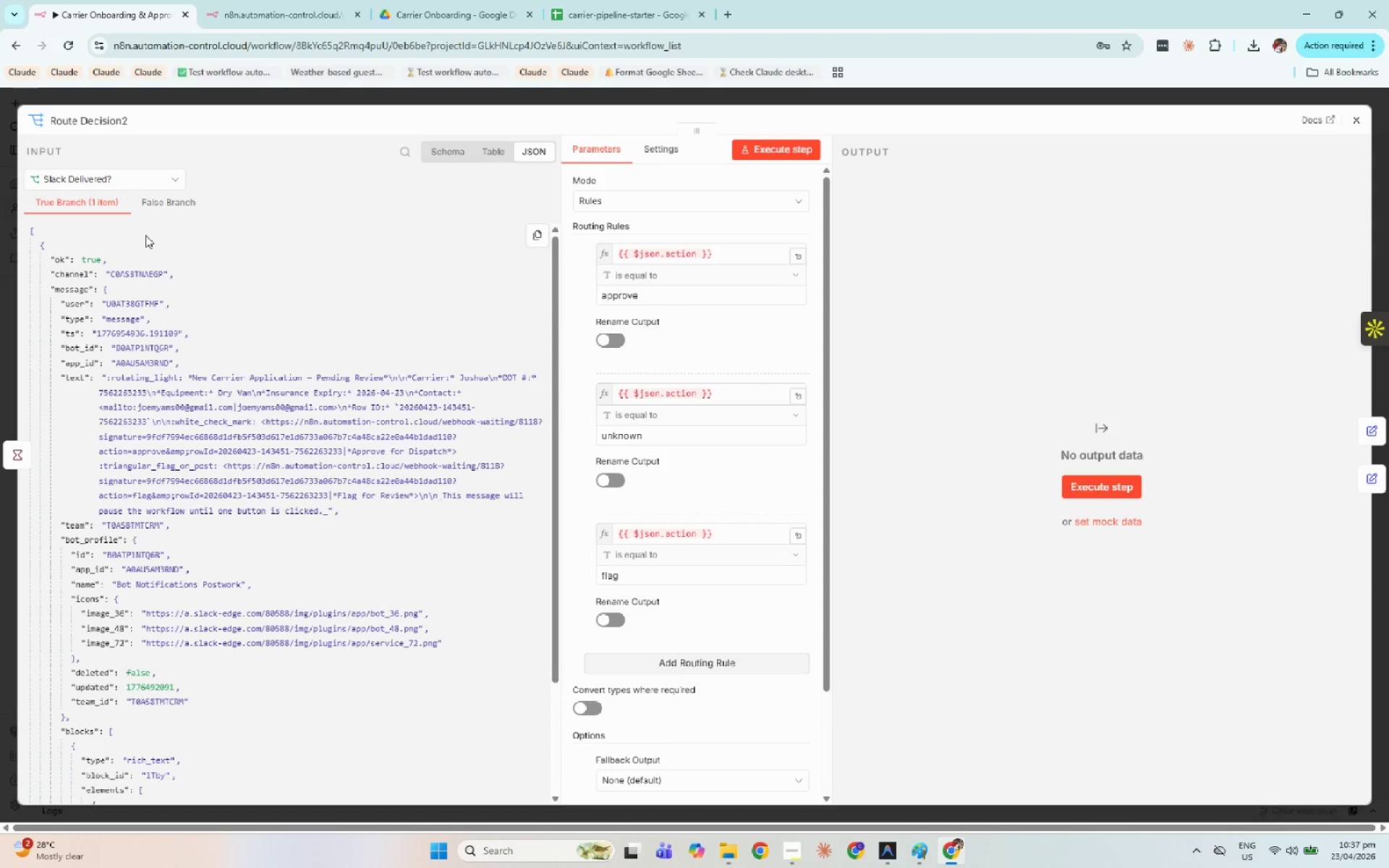 
scroll: coordinate [301, 350], scroll_direction: down, amount: 10.0